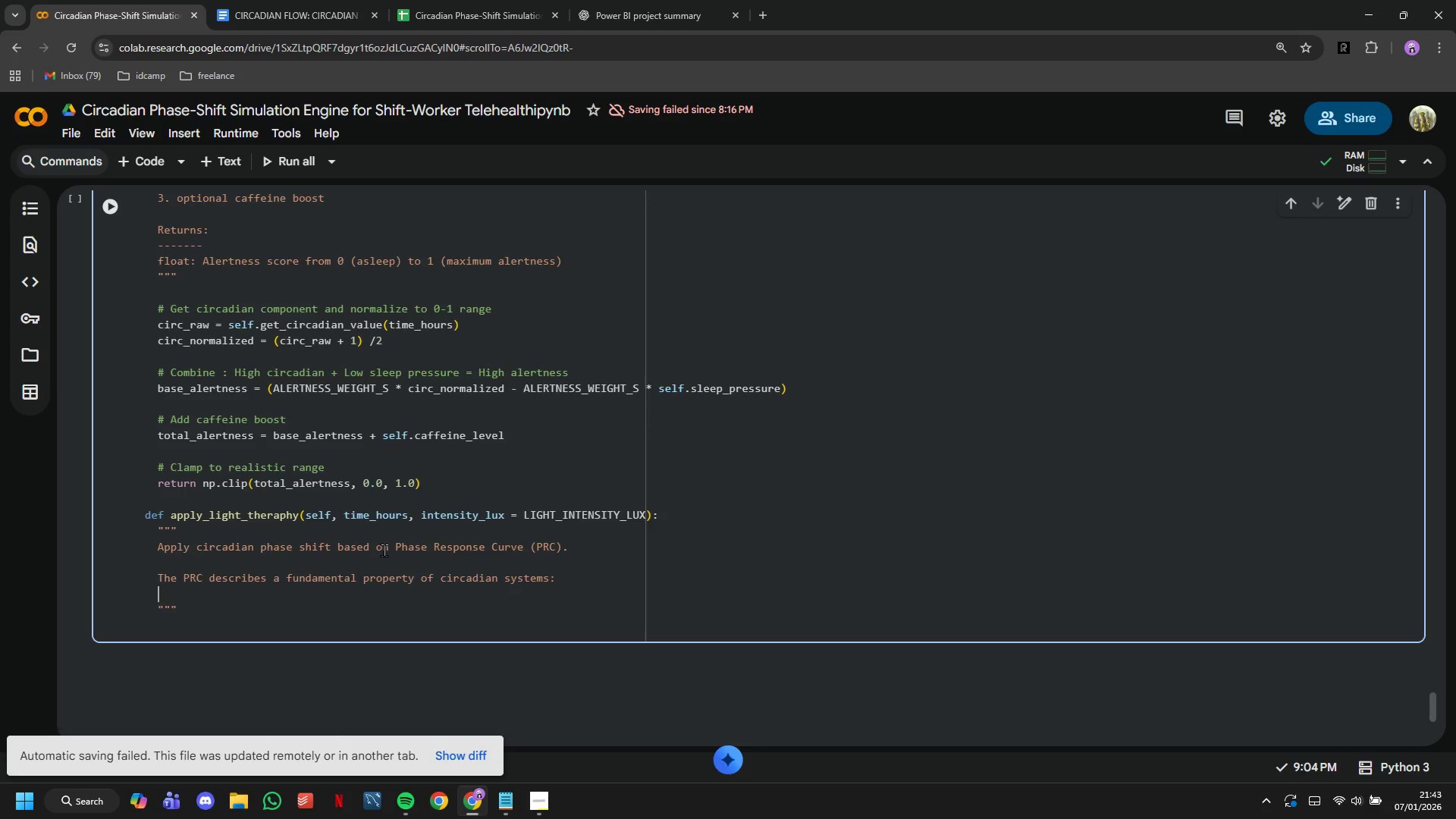 
 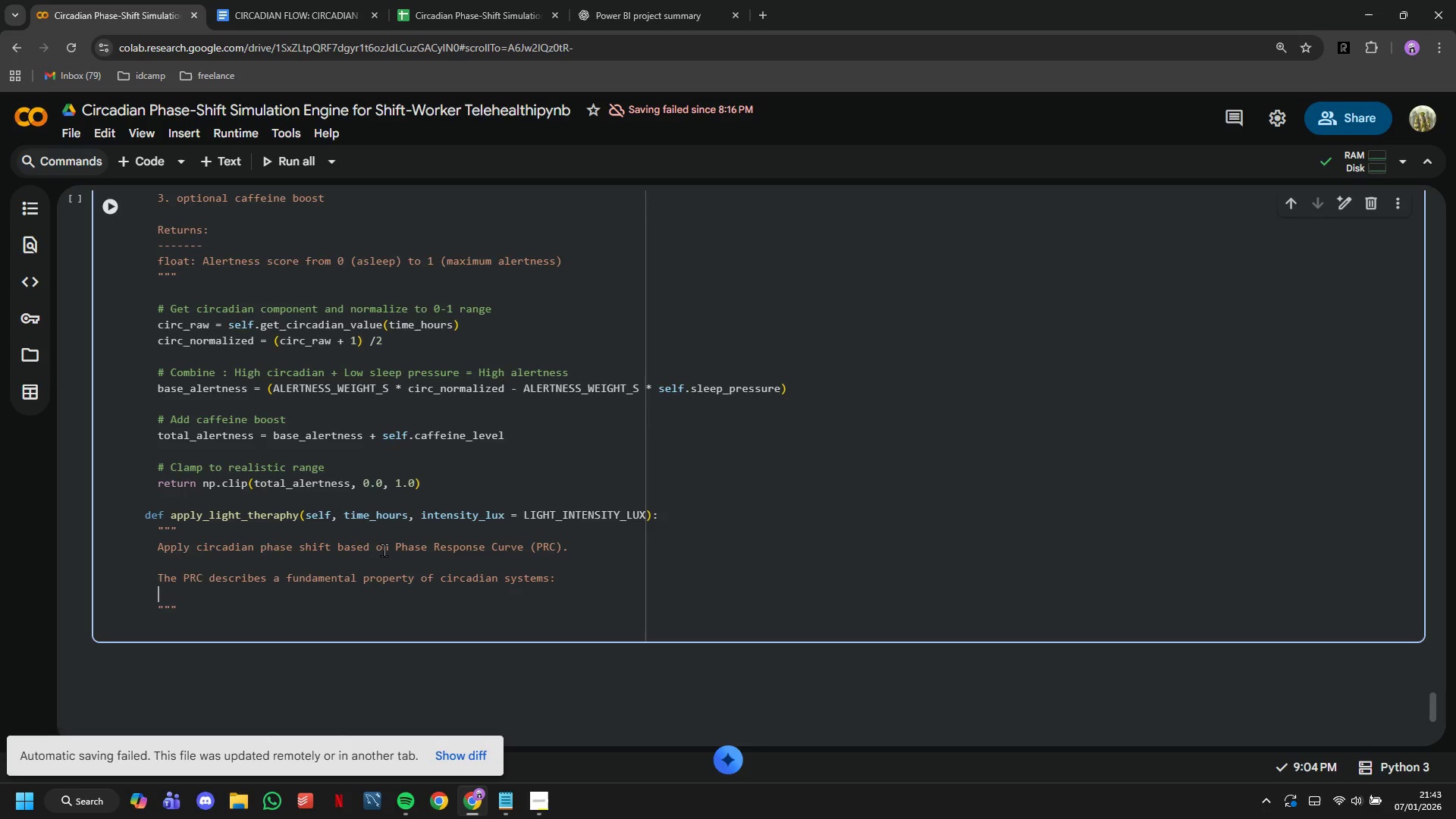 
key(Enter)
 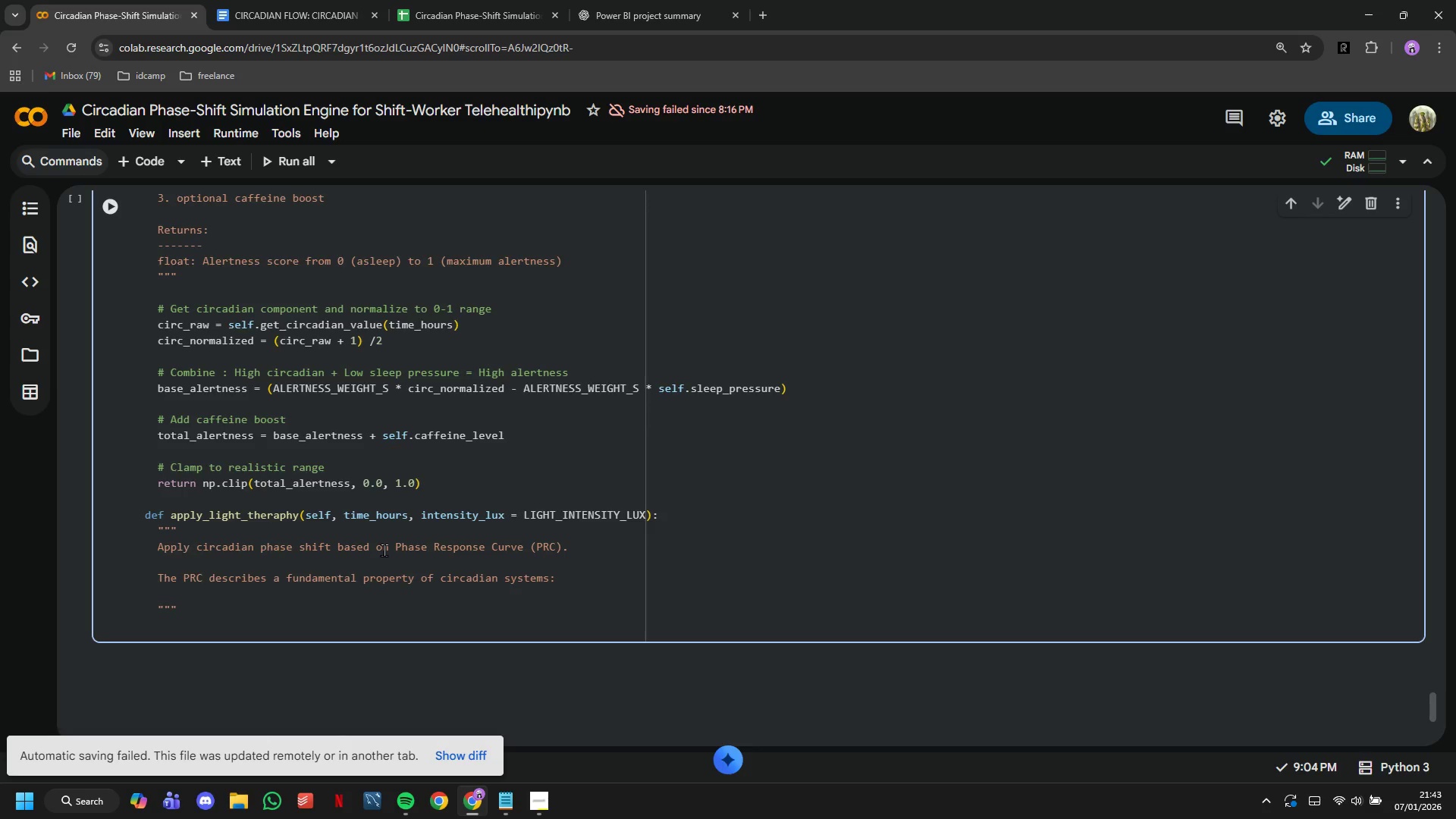 
type(- Evening light delays your phone)
key(Backspace)
key(Backspace)
key(Backspace)
type(ase (shifts you later)
 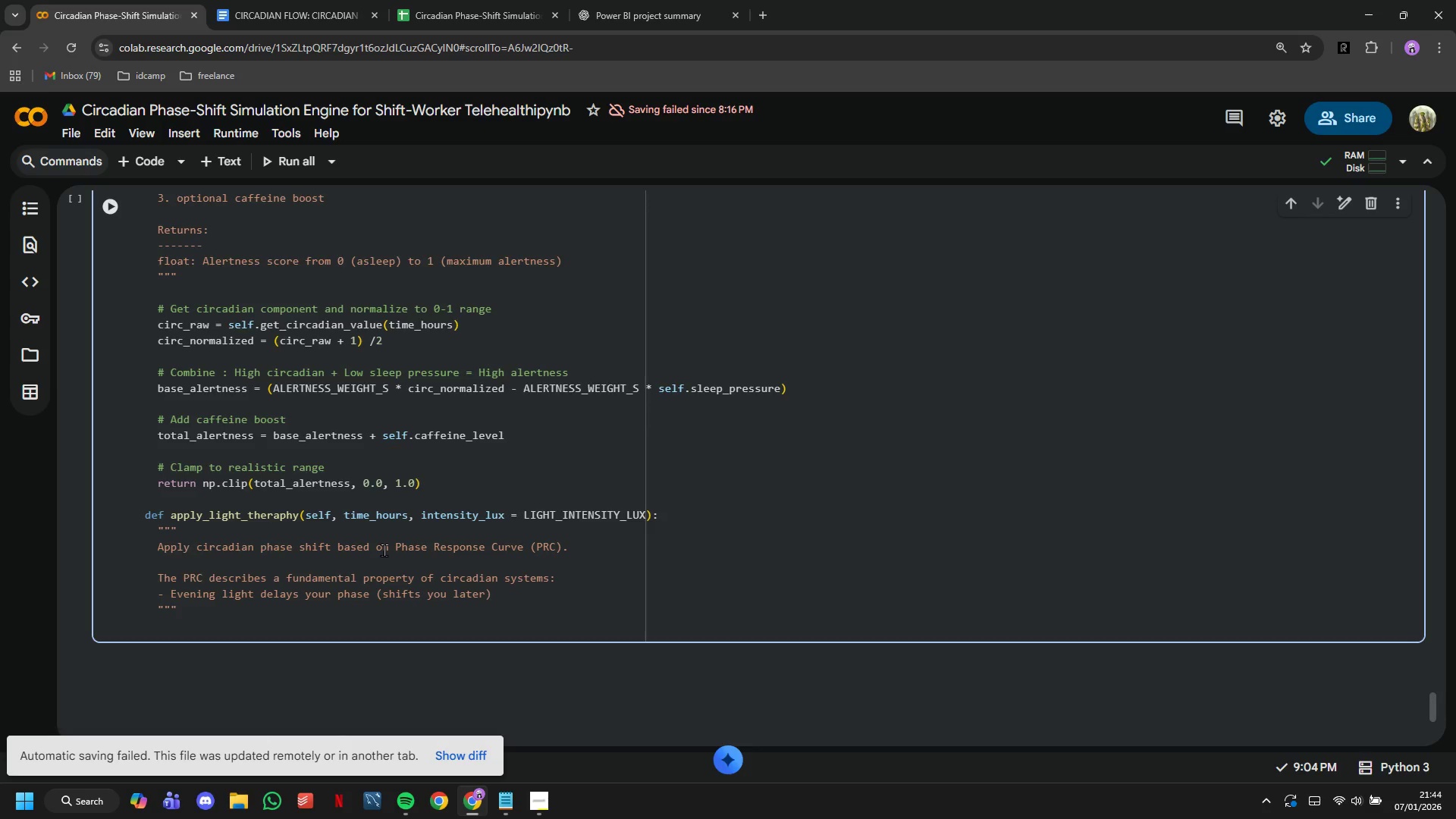 
 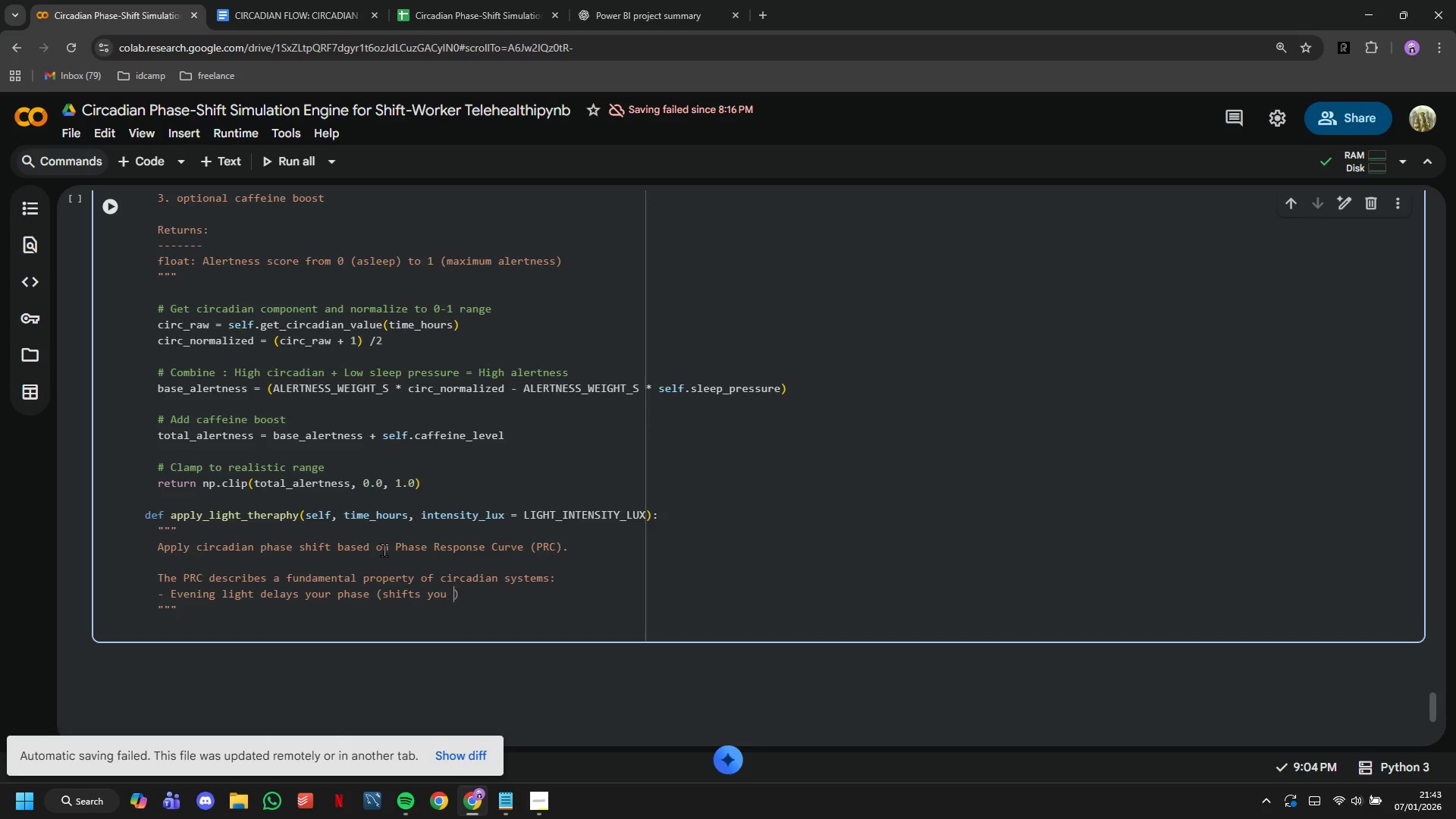 
hold_key(key=ShiftLeft, duration=0.47)
 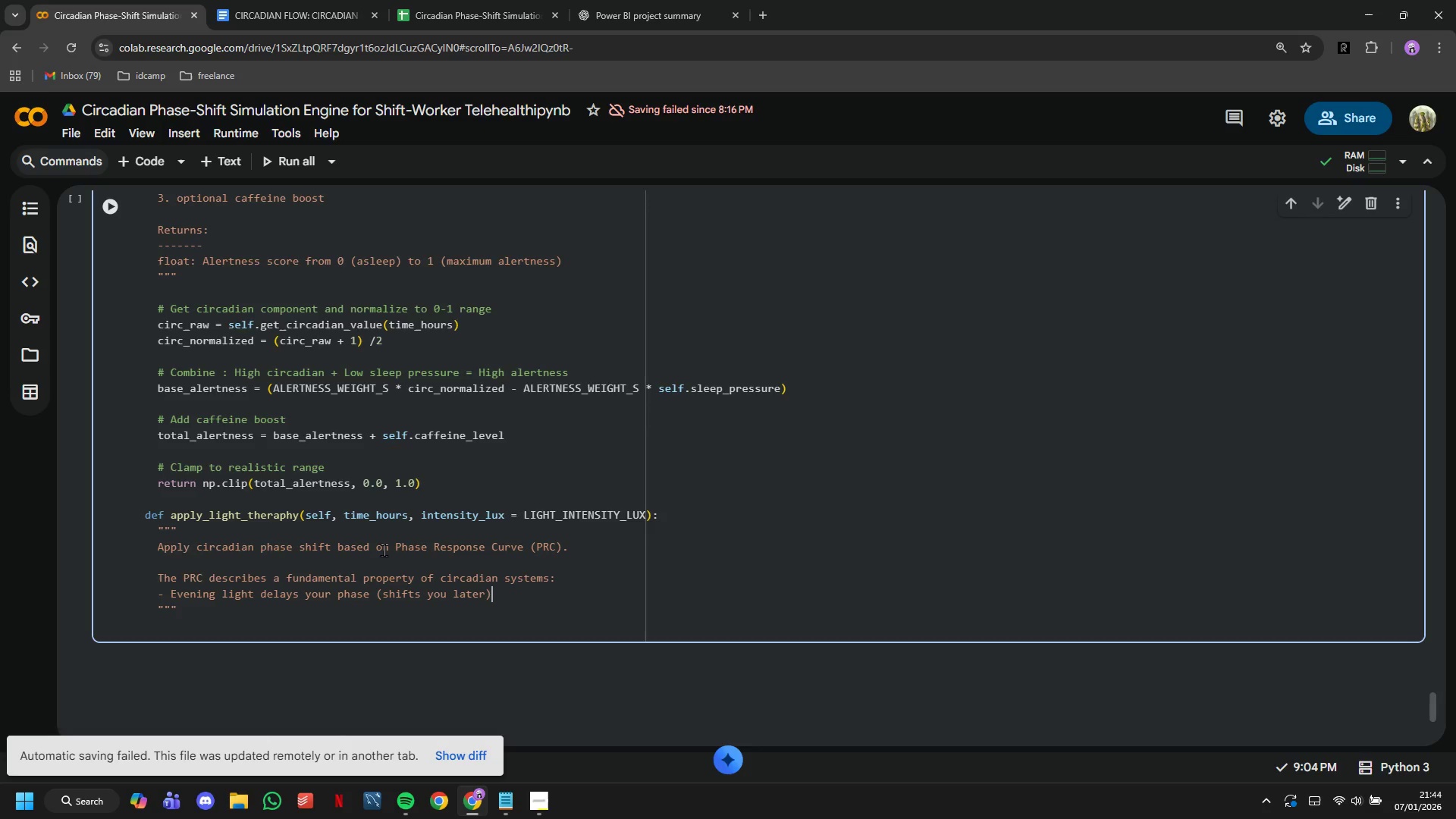 
key(ArrowRight)
 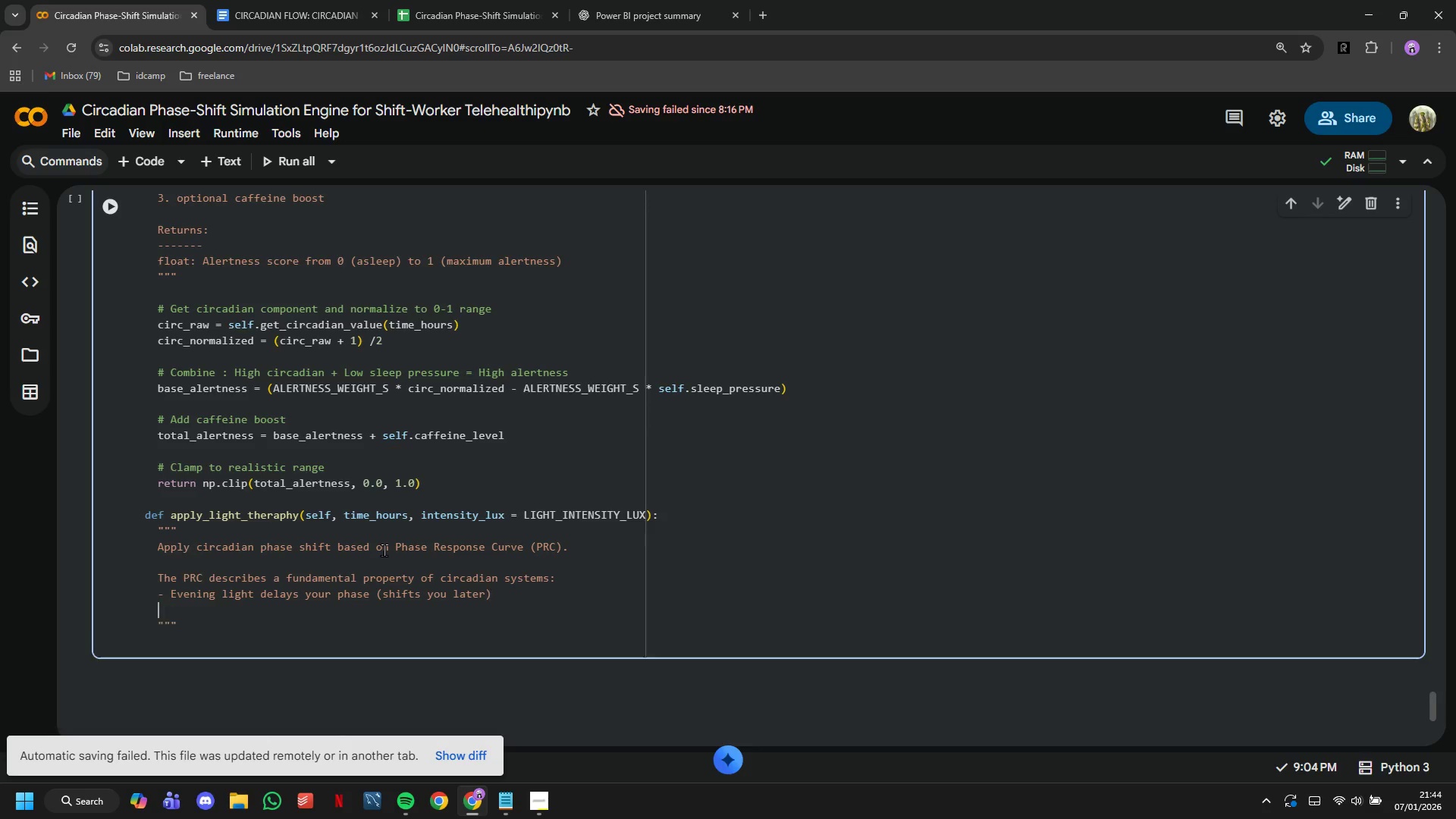 
key(Enter)
 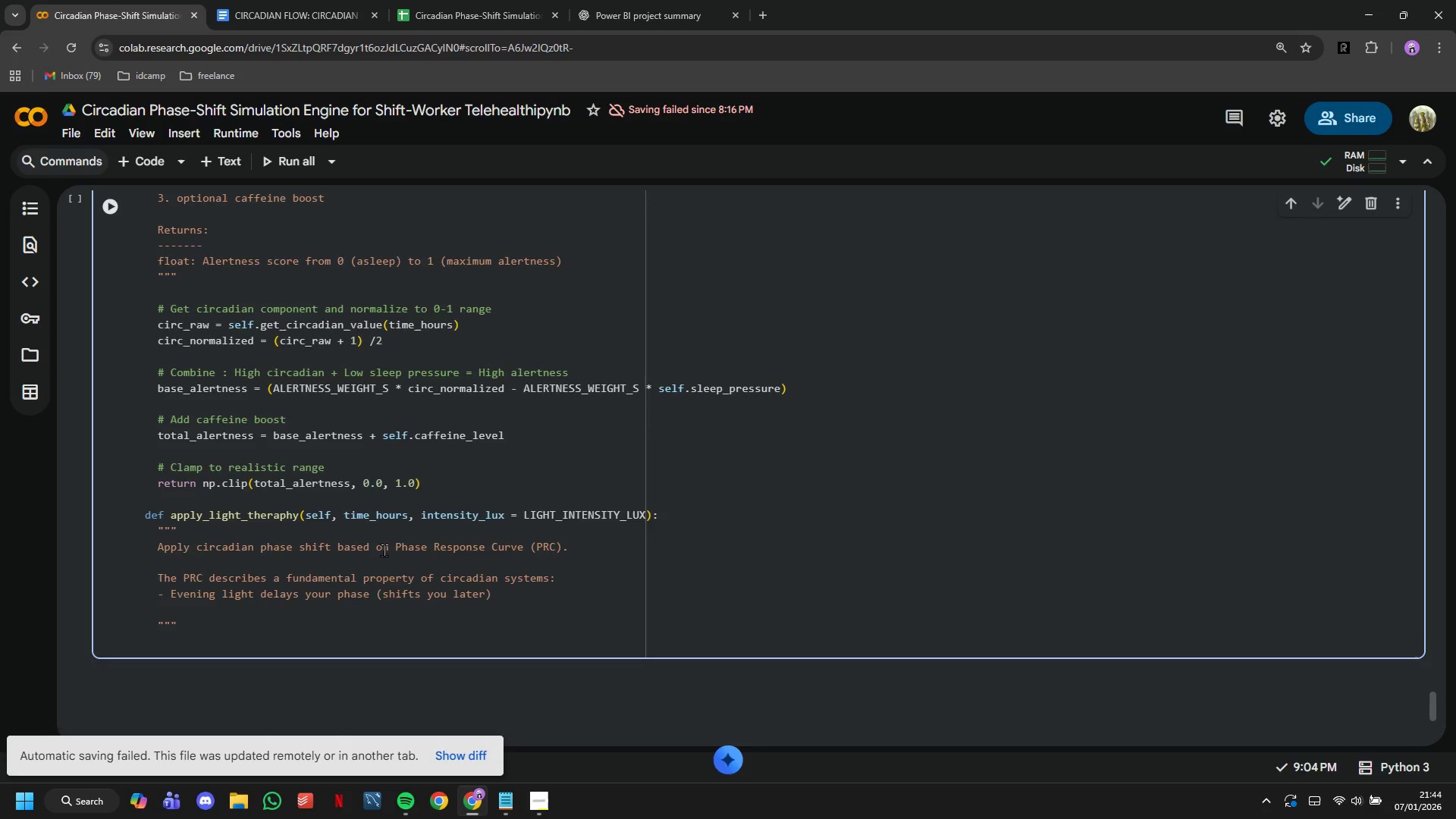 
type(- Morning light advacn)
key(Backspace)
key(Backspace)
type(nces your phase )
 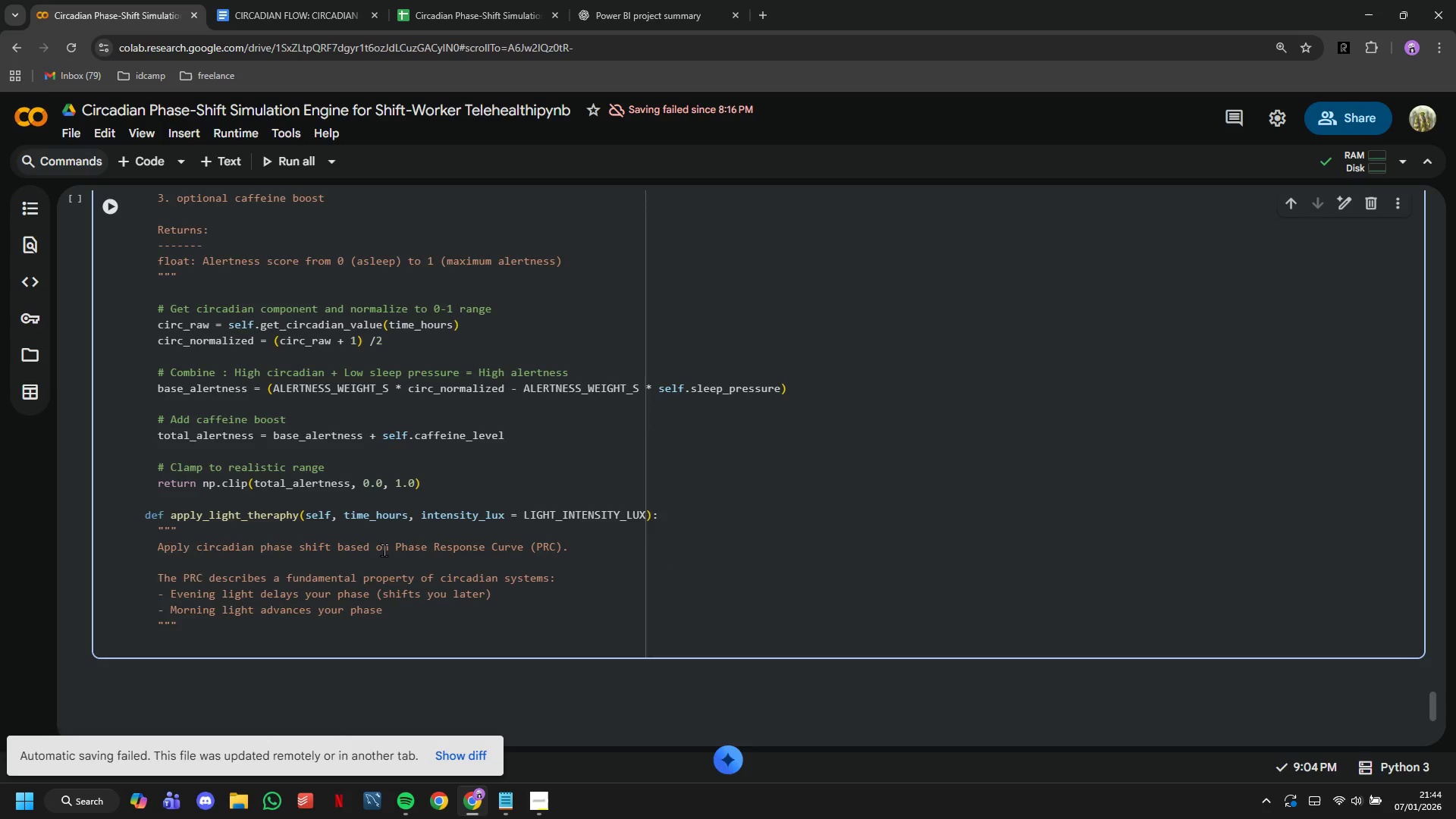 
wait(5.56)
 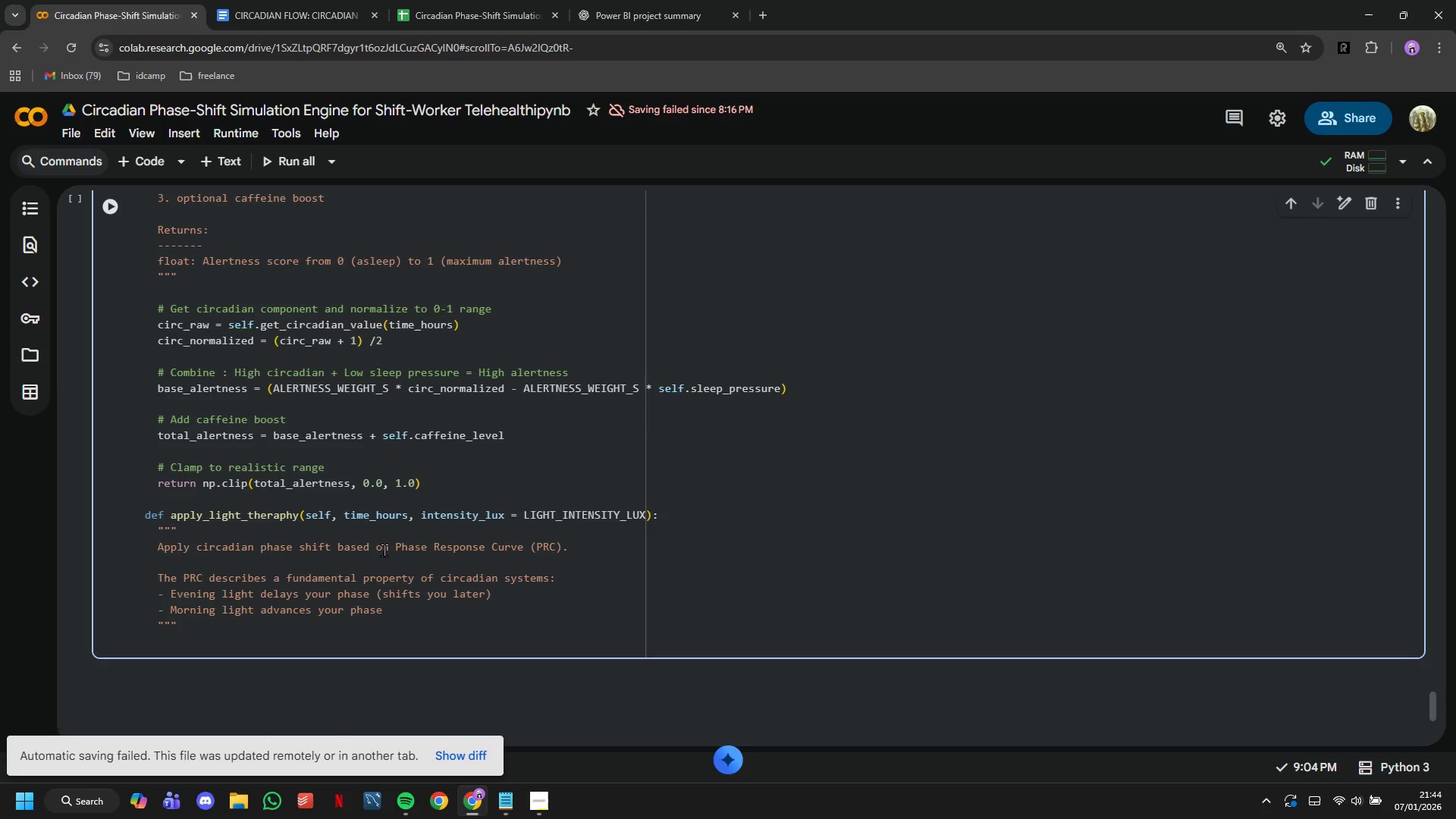 
type(*)
key(Backspace)
type((shifts you earlier)
 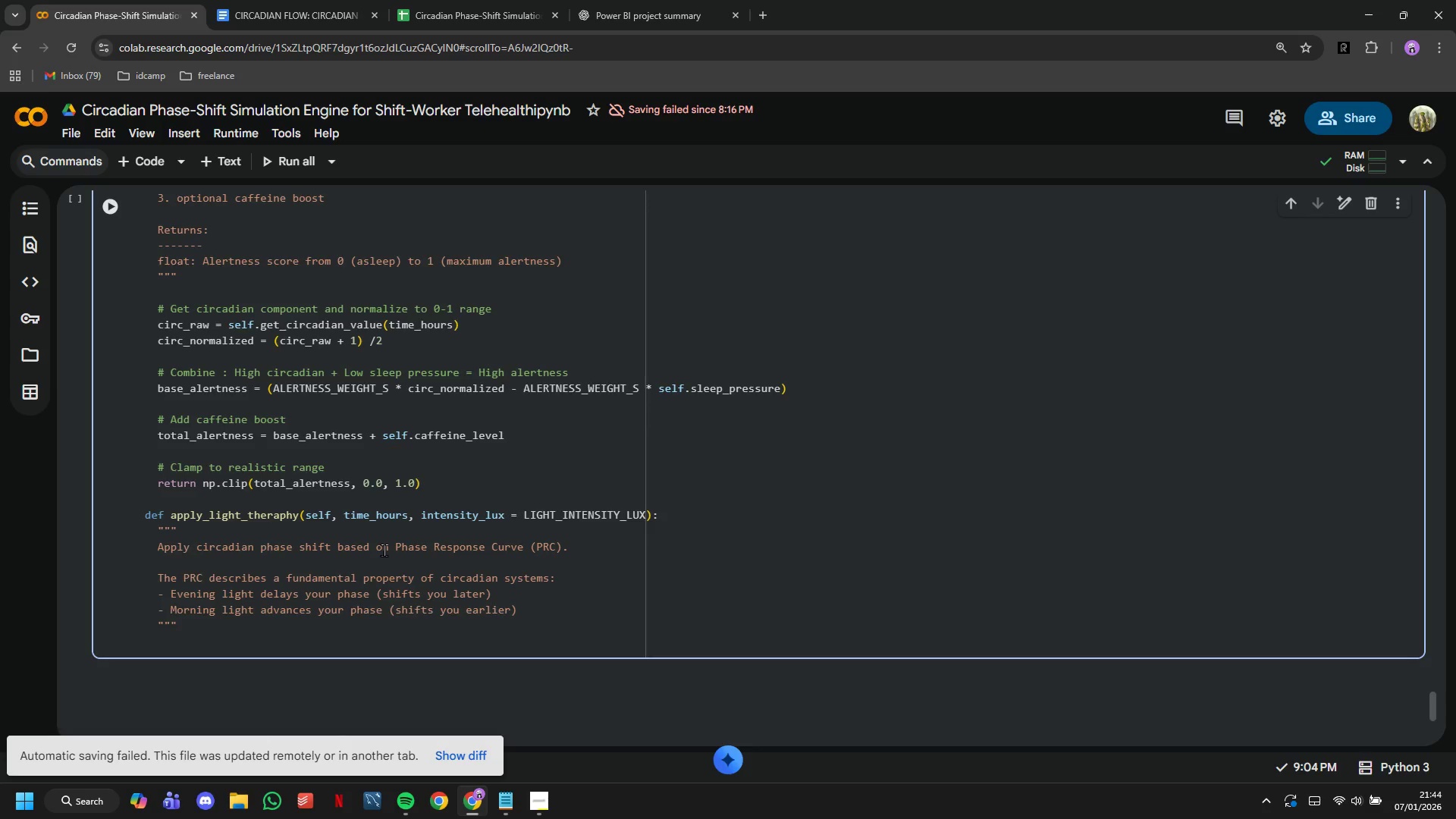 
key(ArrowRight)
 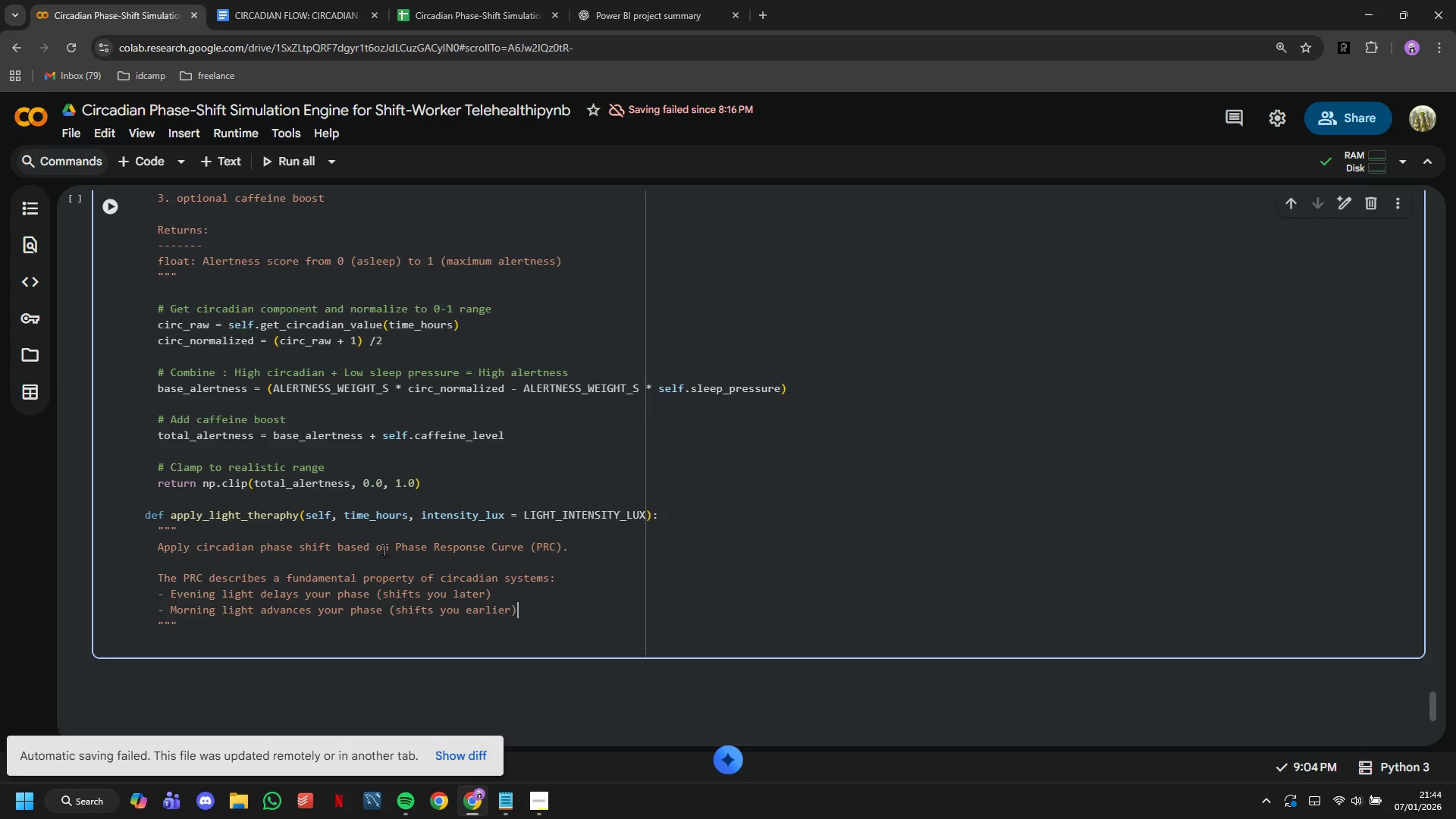 
key(Enter)
 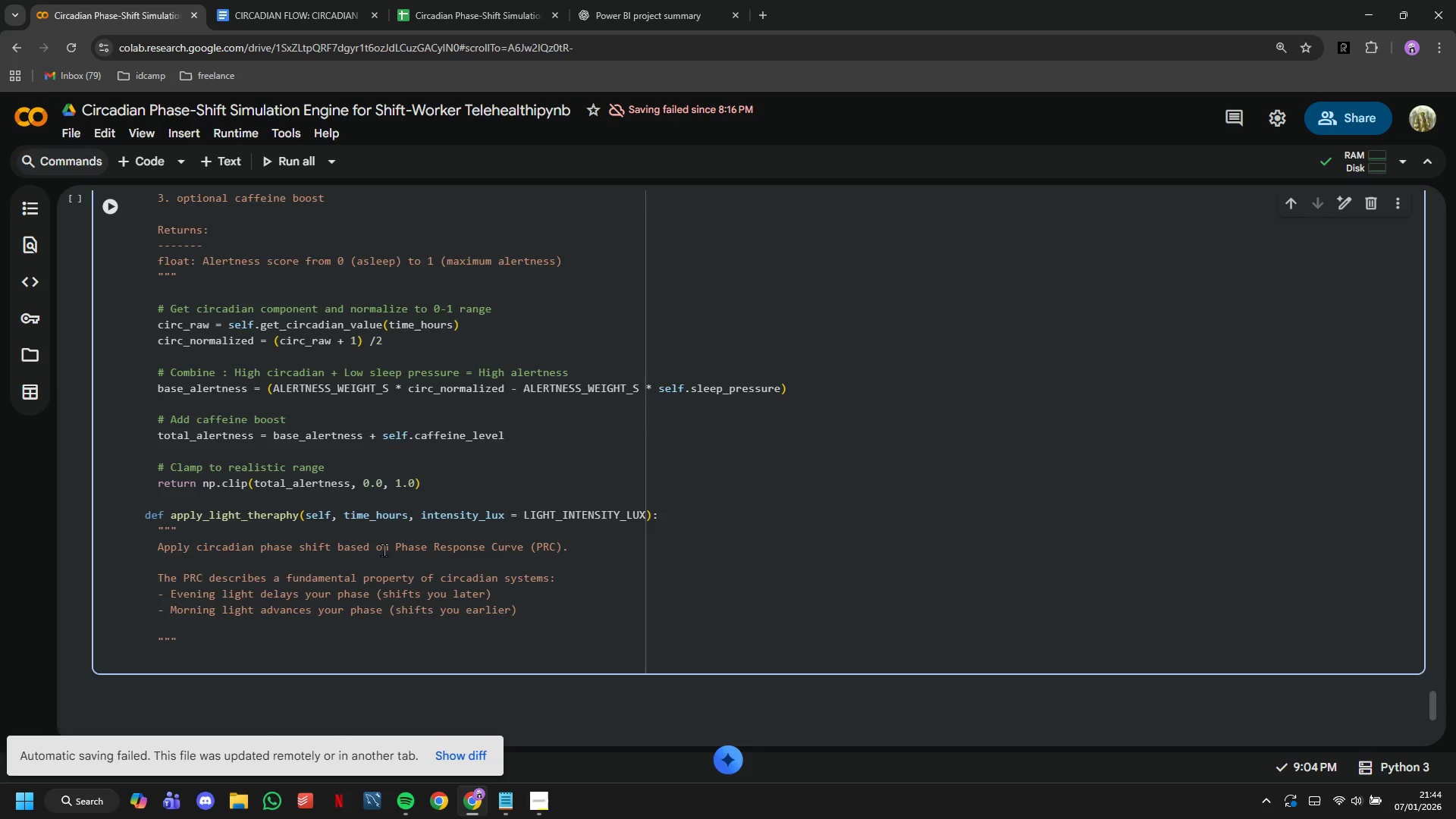 
type(0)
key(Backspace)
type(- Midday light a)
key(Backspace)
type(has minimal effect)
 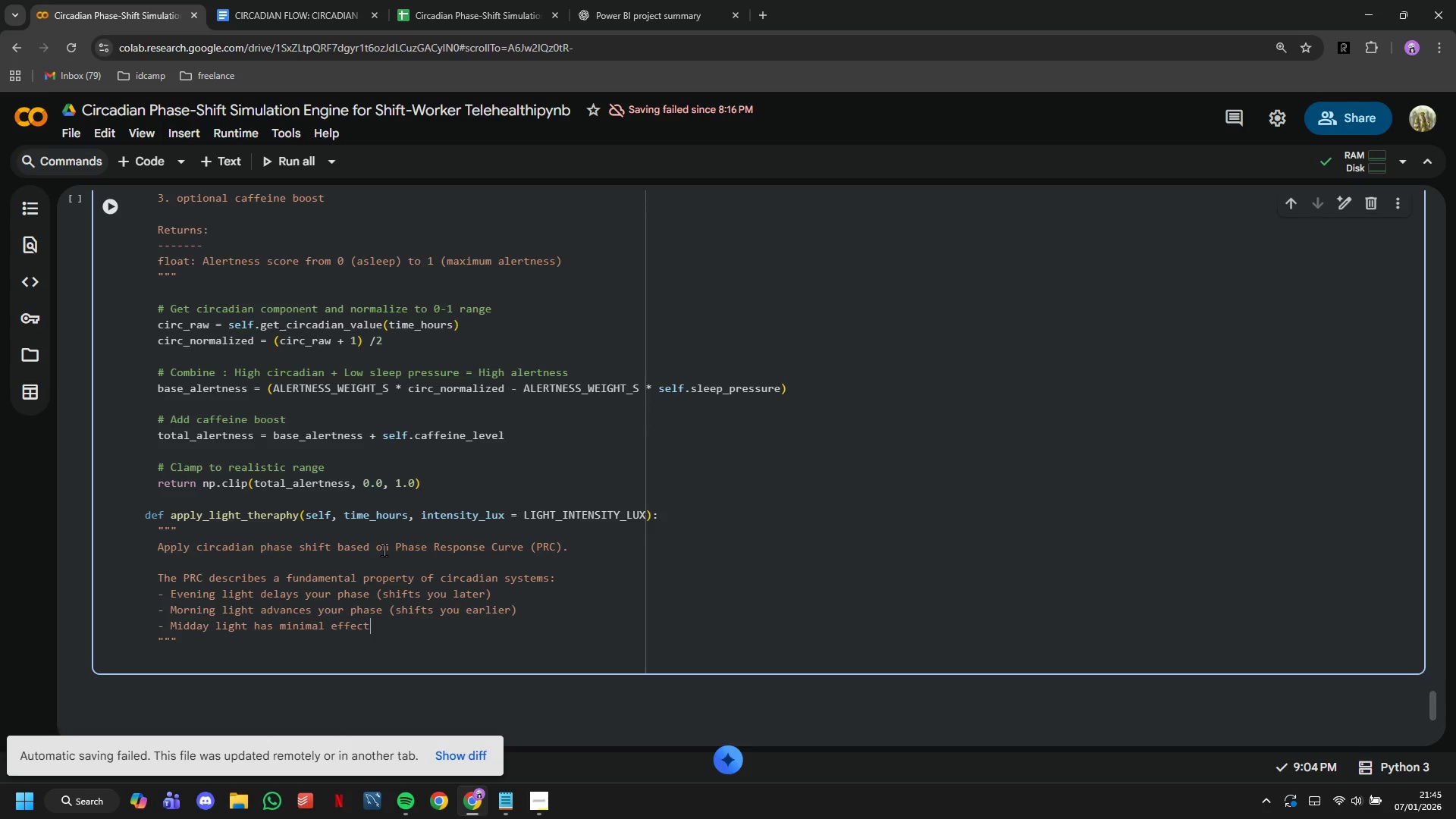 
wait(36.14)
 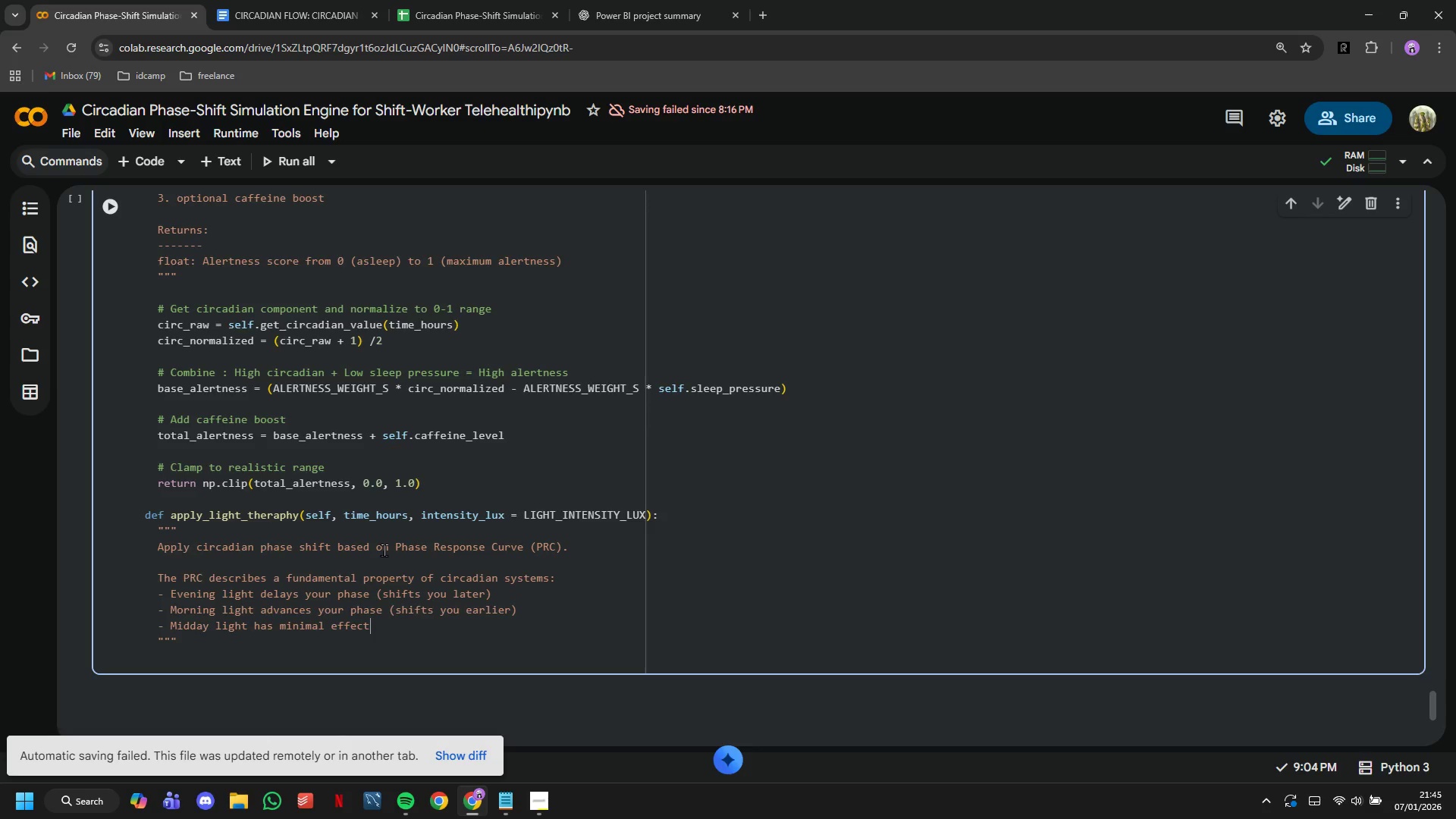 
key(Enter)
 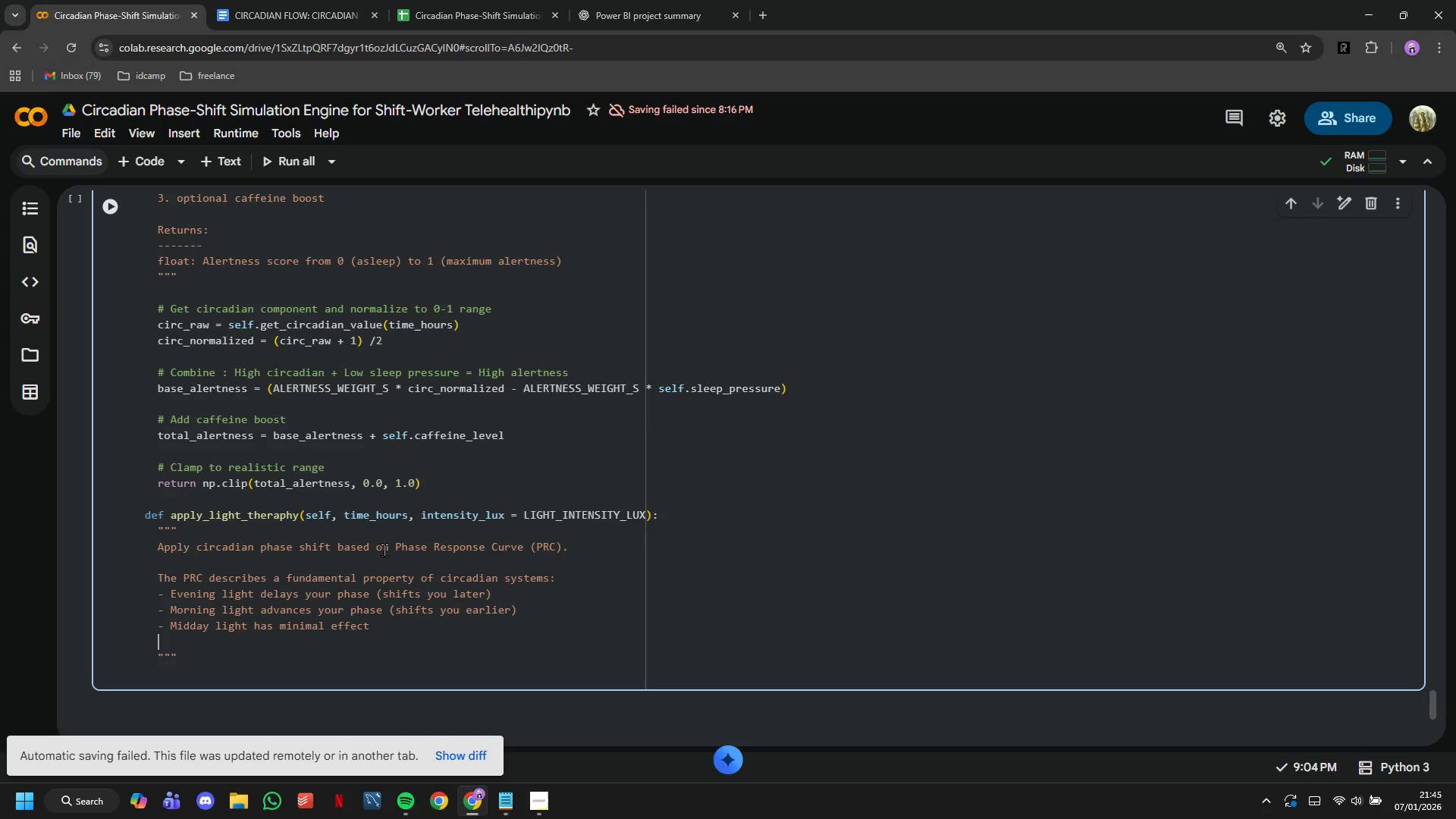 
key(Enter)
 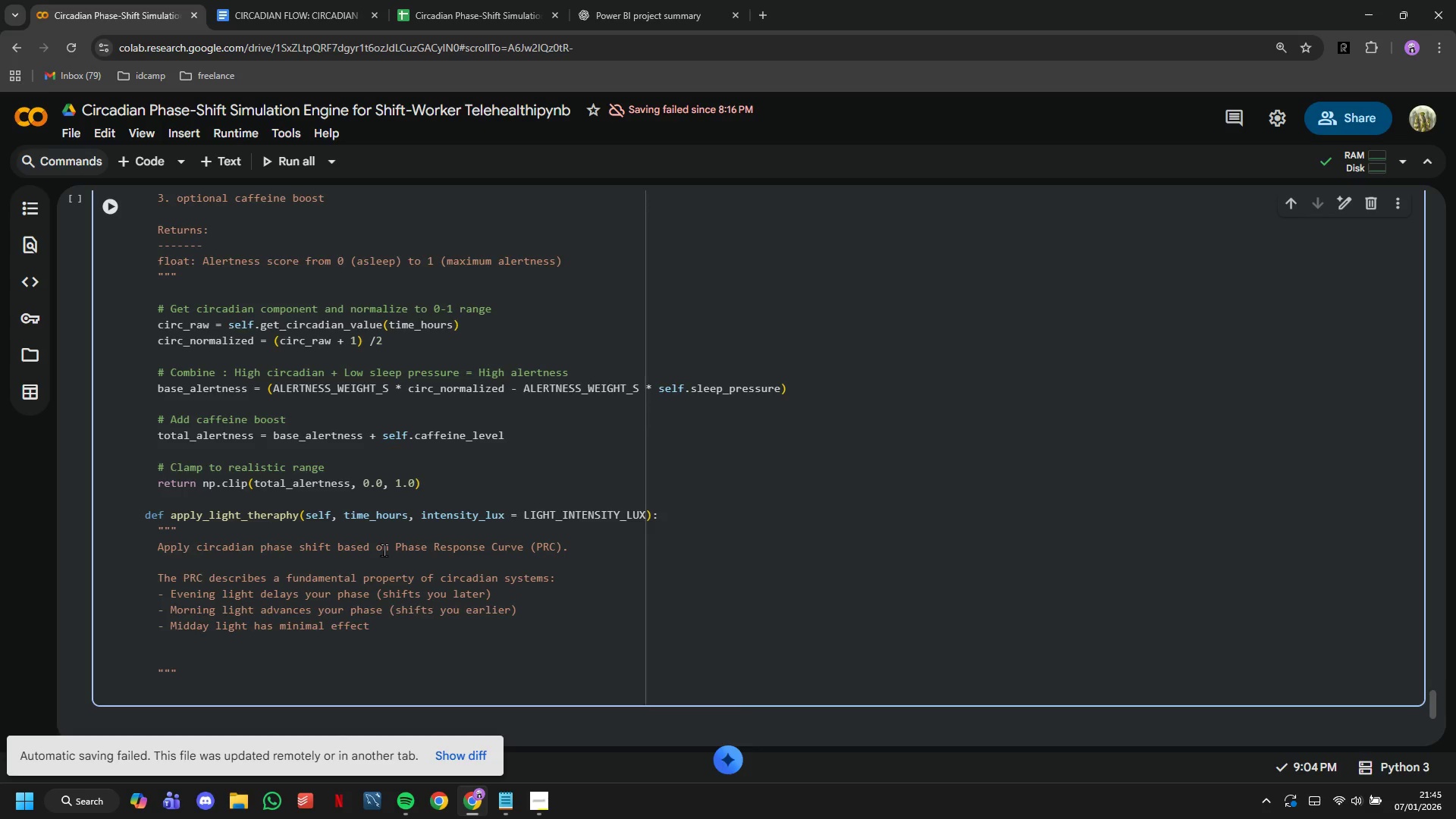 
type(This is mediated by specialized cells in your )
 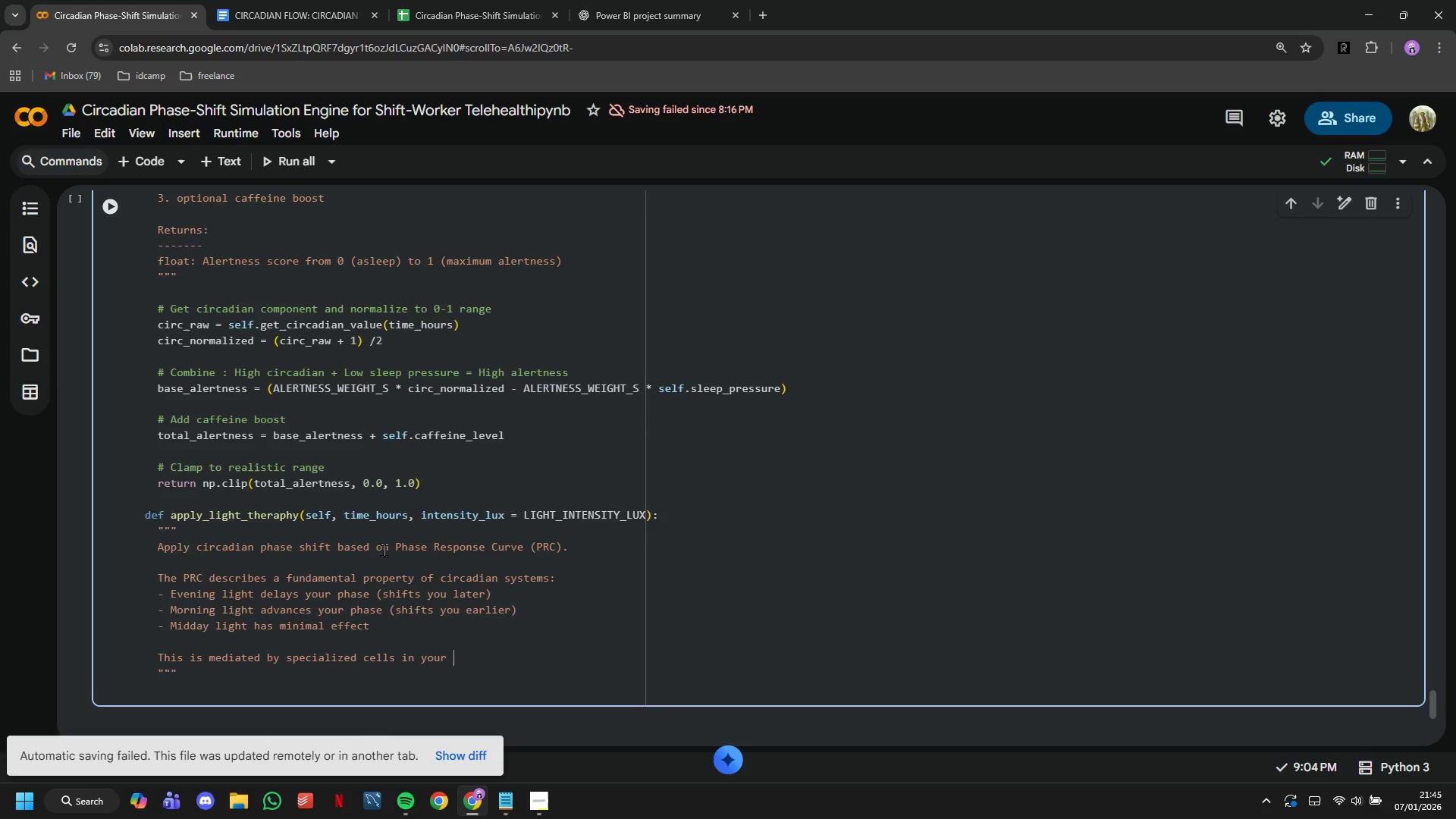 
wait(5.83)
 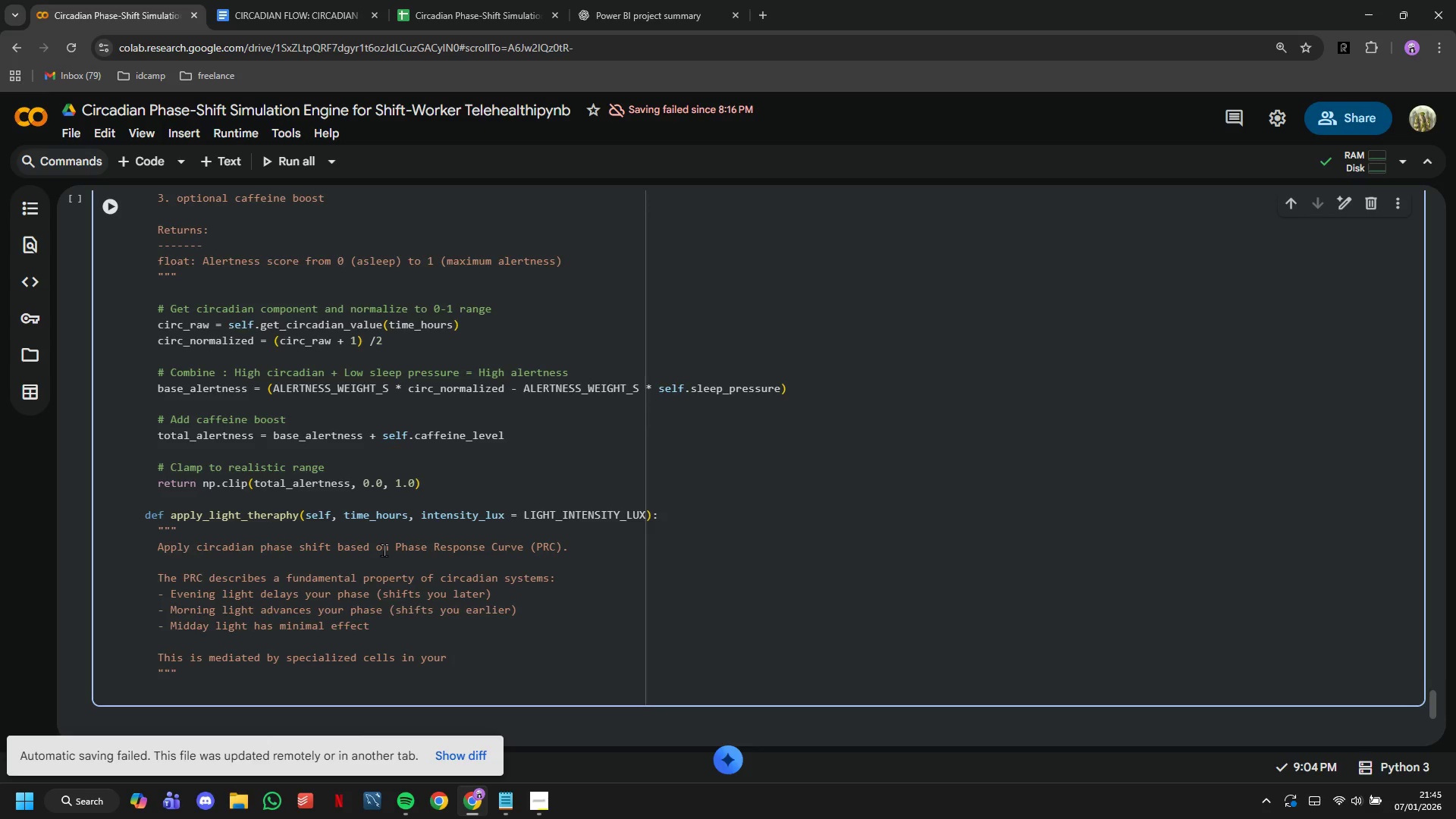 
type(retina (ipRGCs)
 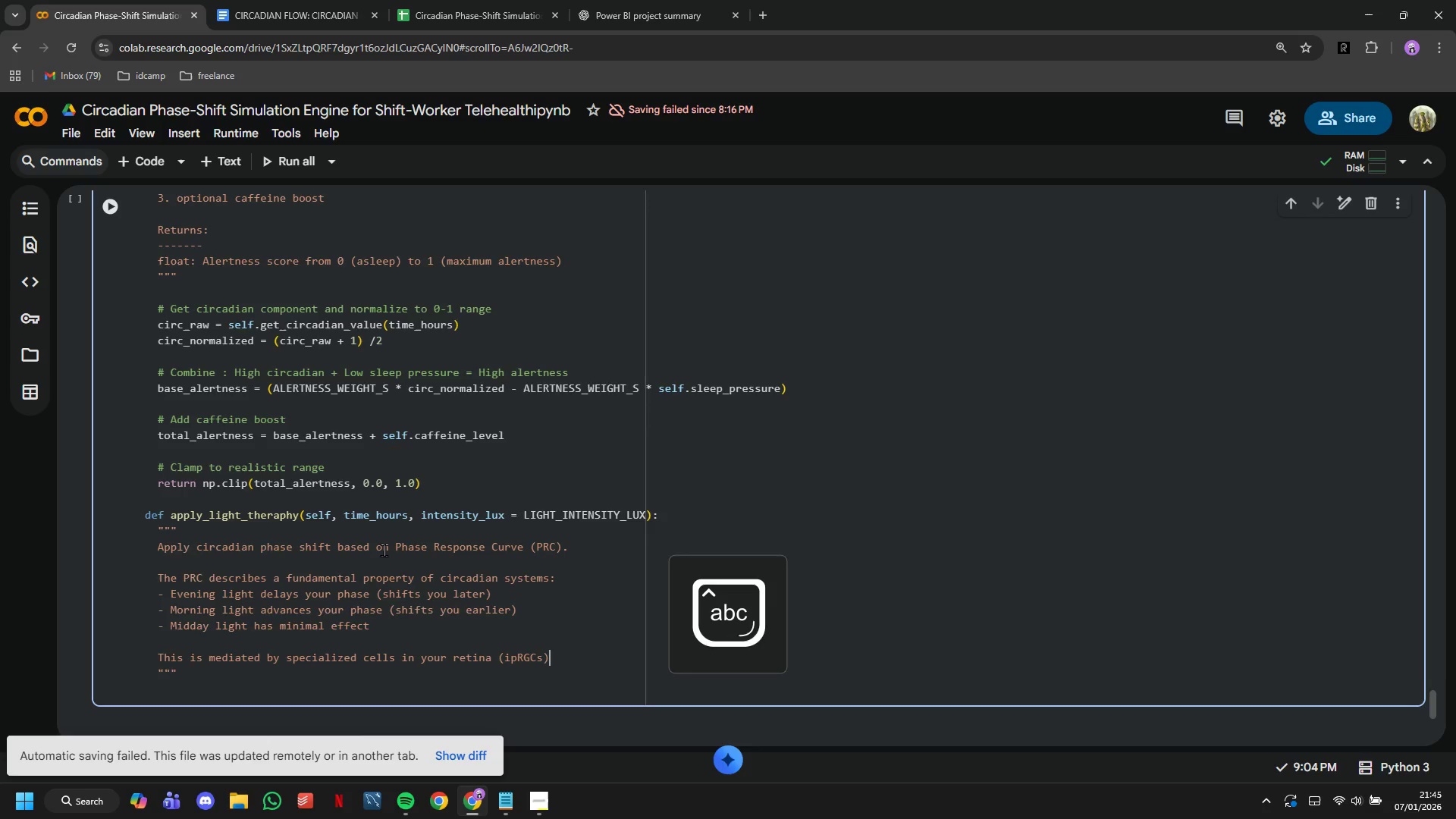 
 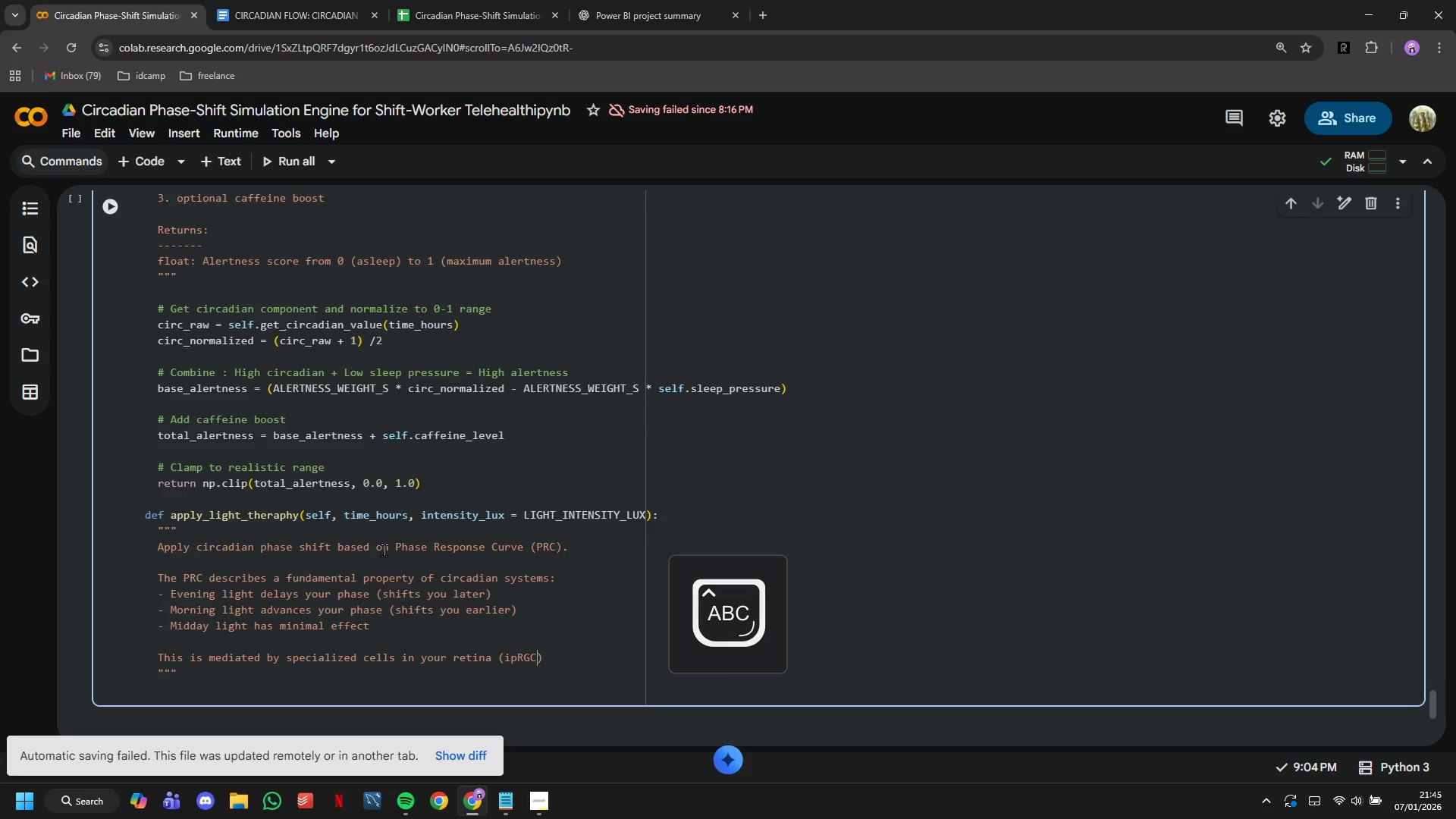 
key(ArrowRight)
 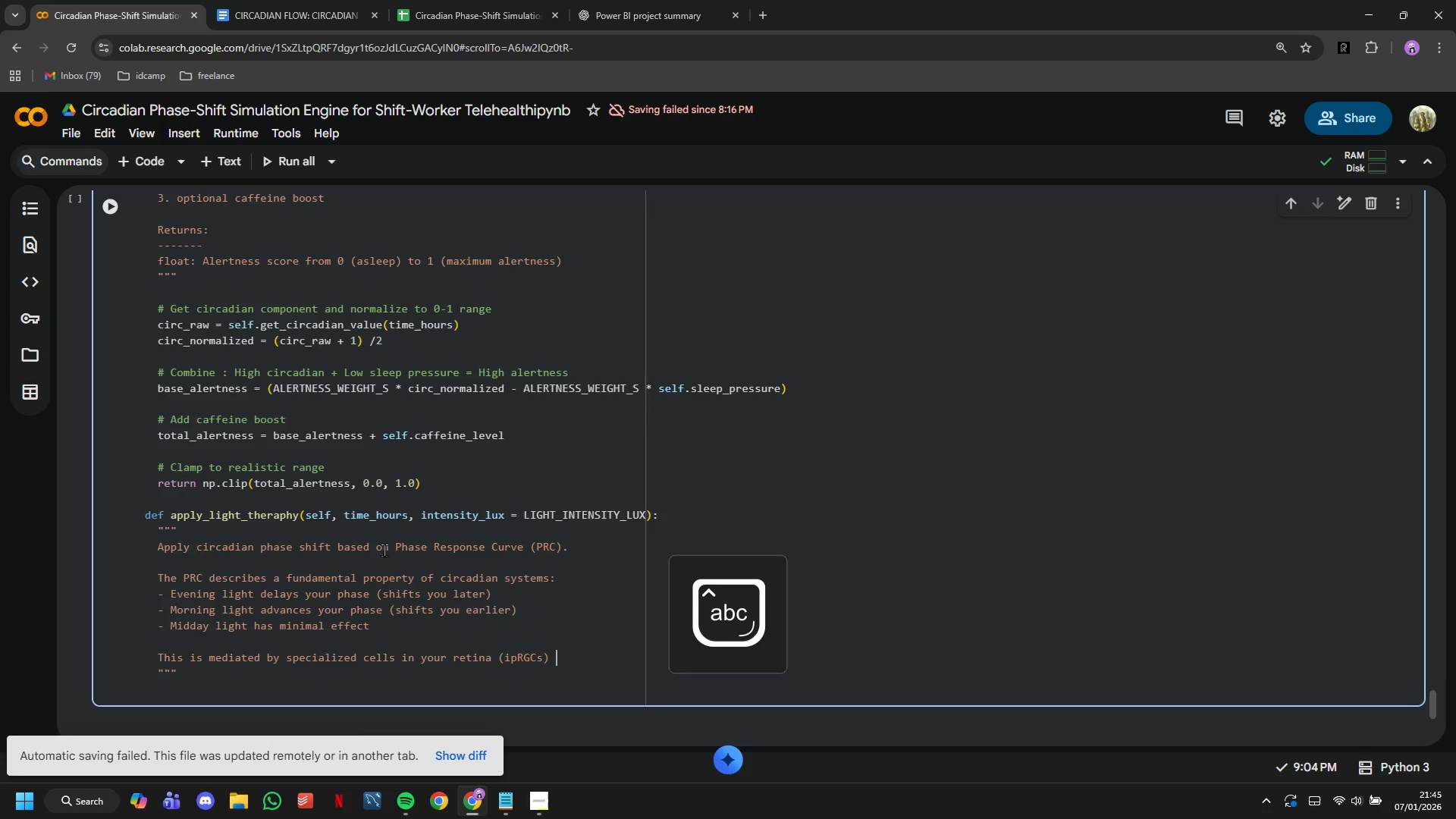 
type( that are most sensii)
key(Backspace)
type(tive to blue light )
 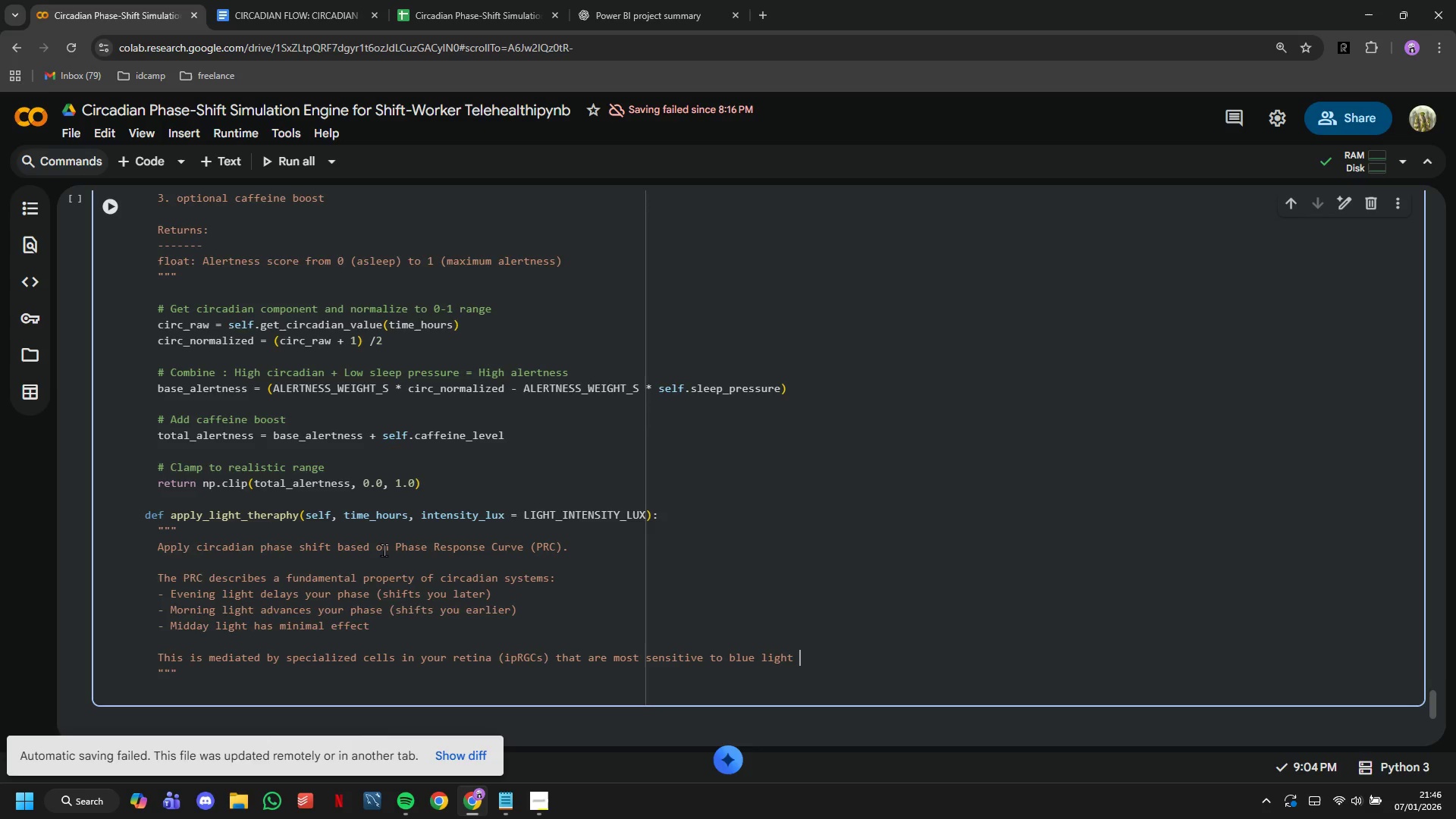 
wait(6.67)
 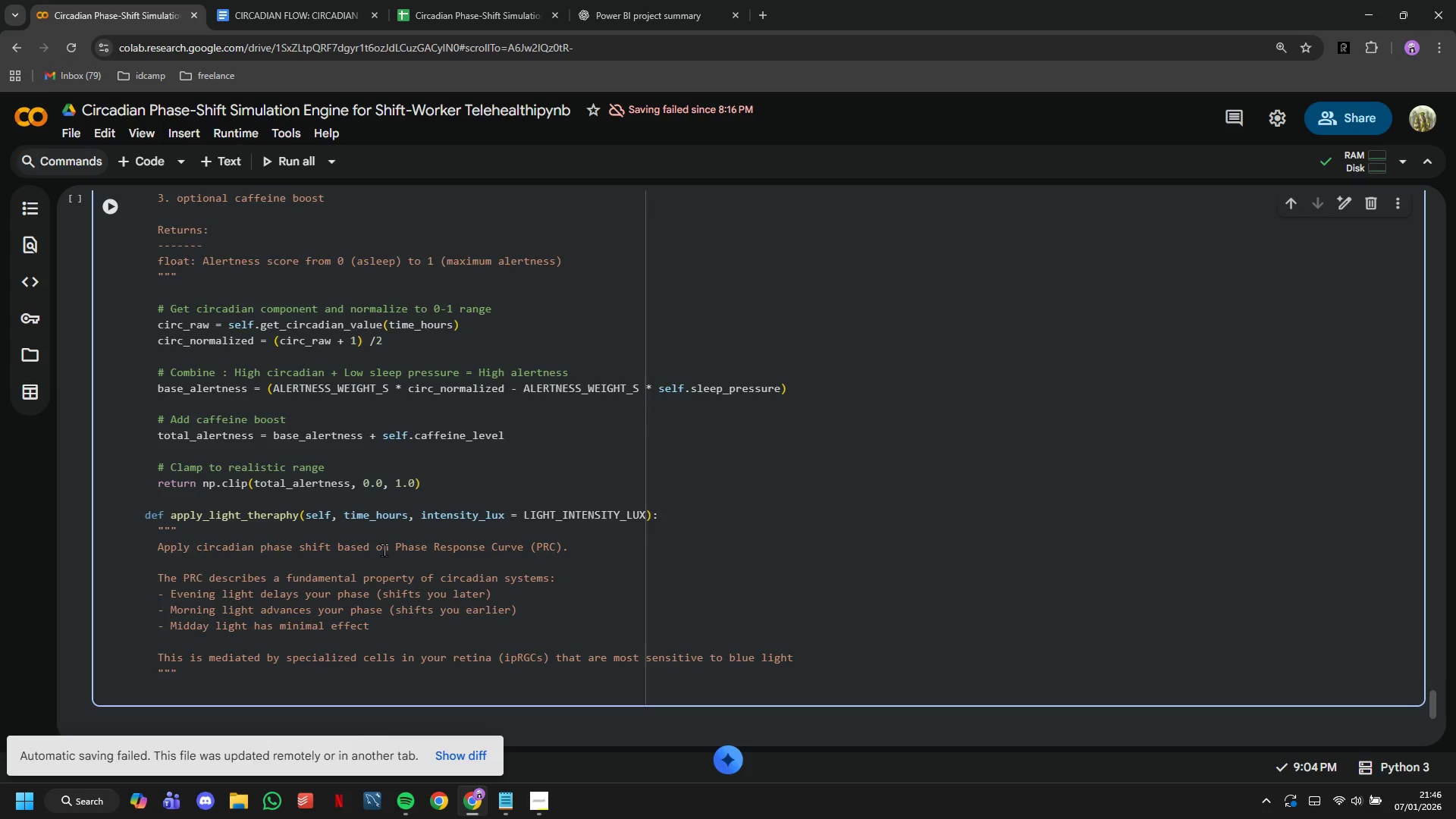 
type(around 480nm wavelength.)
 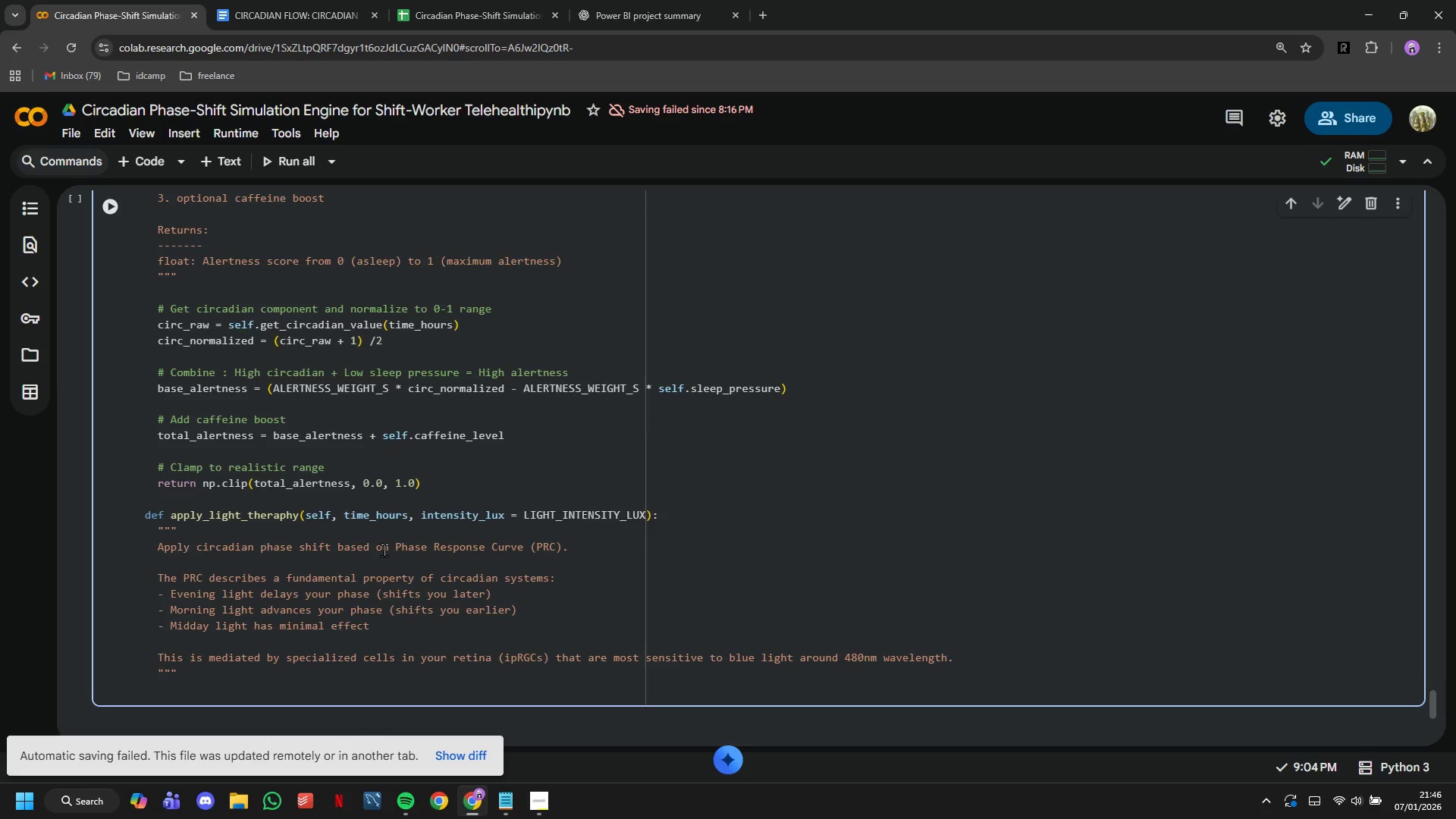 
key(Enter)
 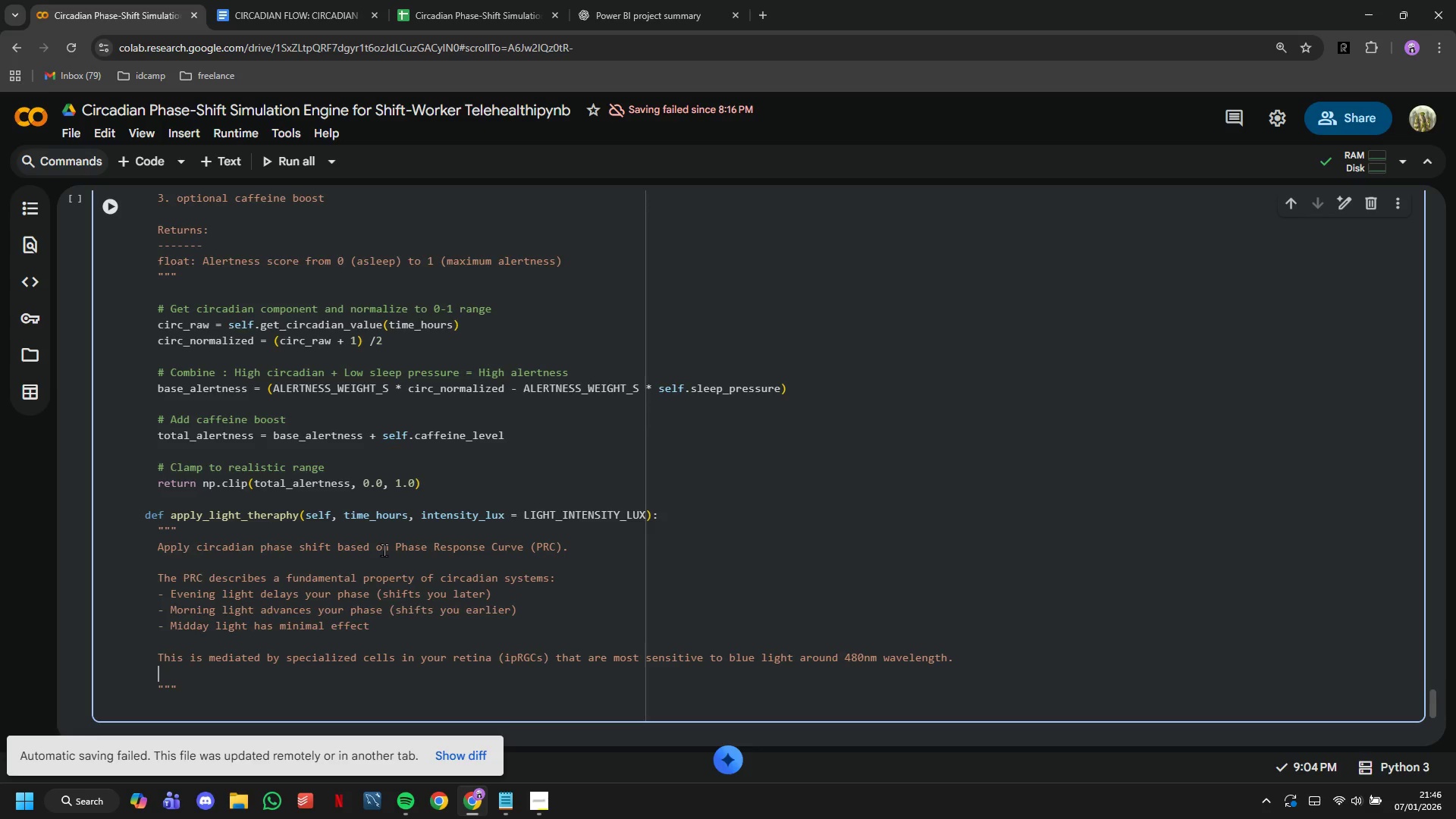 
key(Enter)
 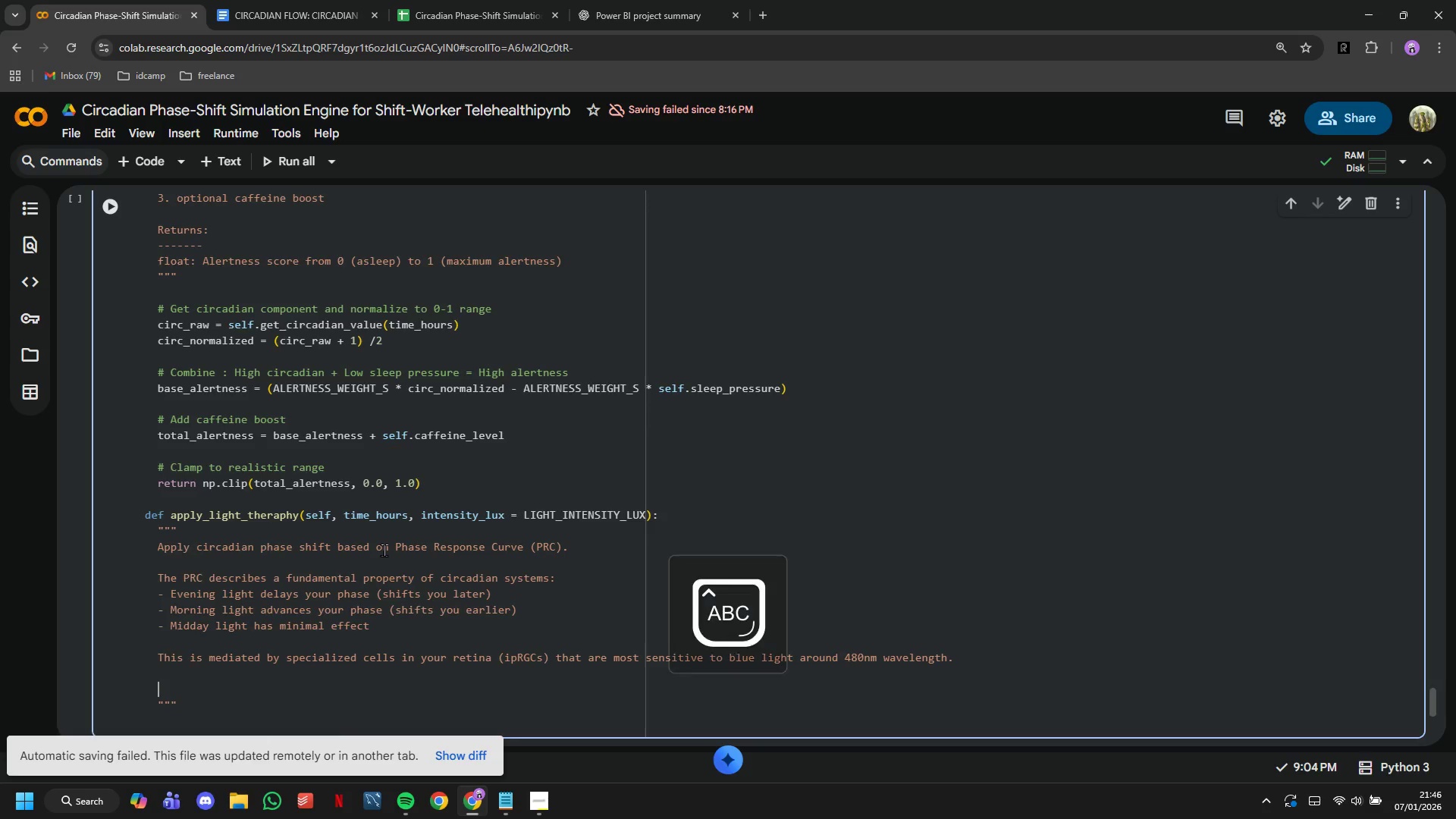 
type(Paraem)
key(Backspace)
key(Backspace)
type(meters:)
 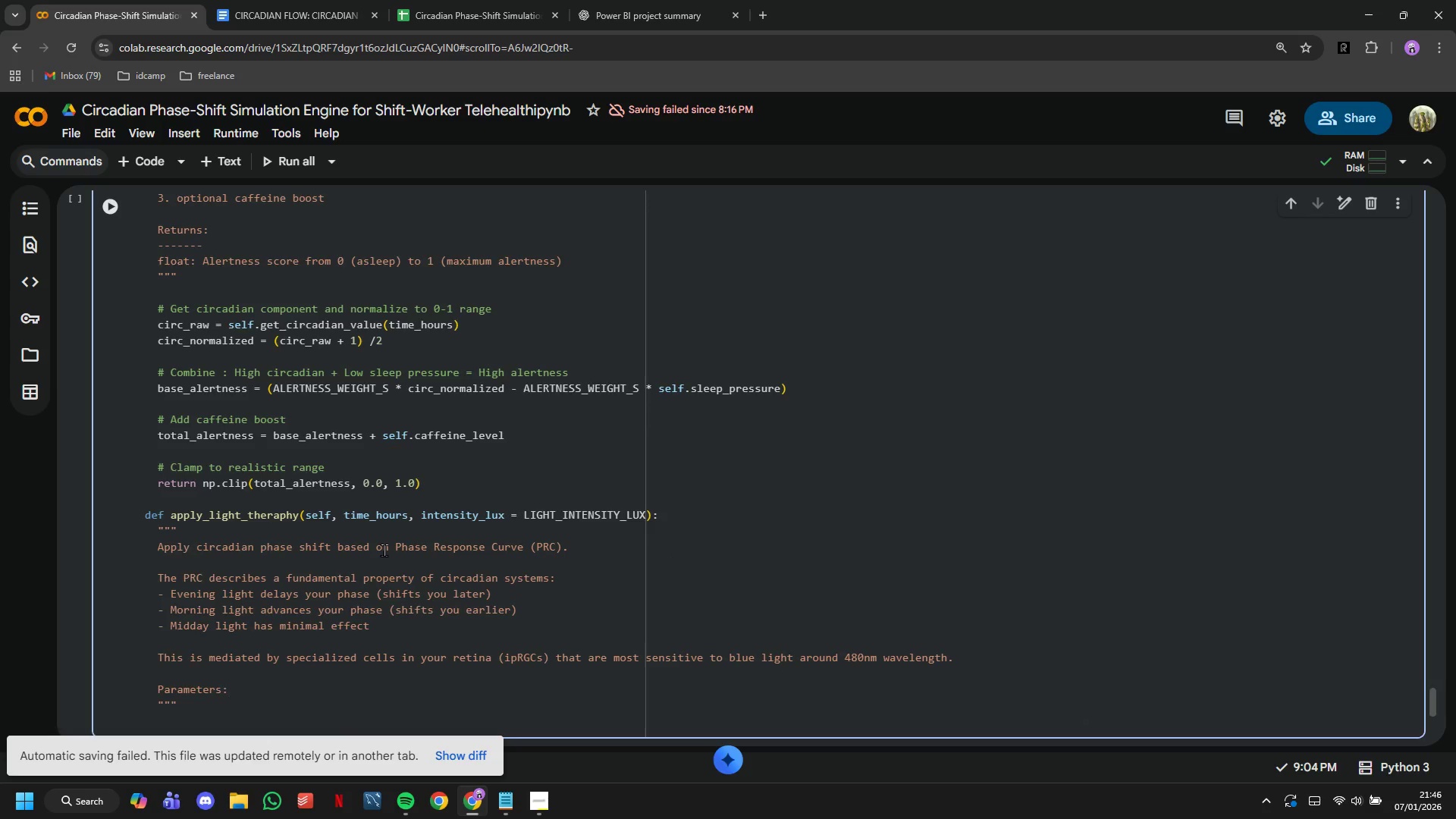 
key(Enter)
 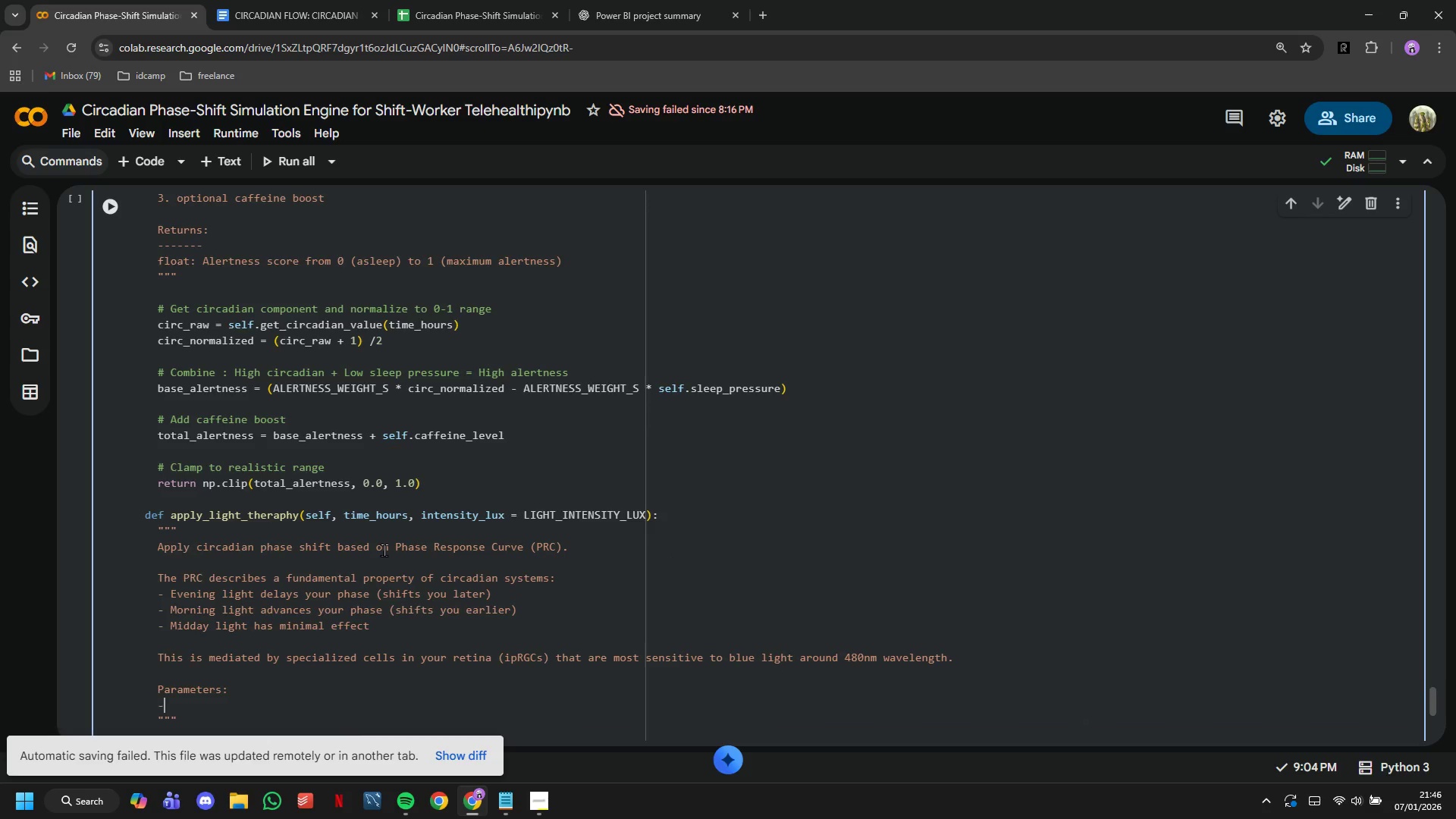 
key(Minus)
 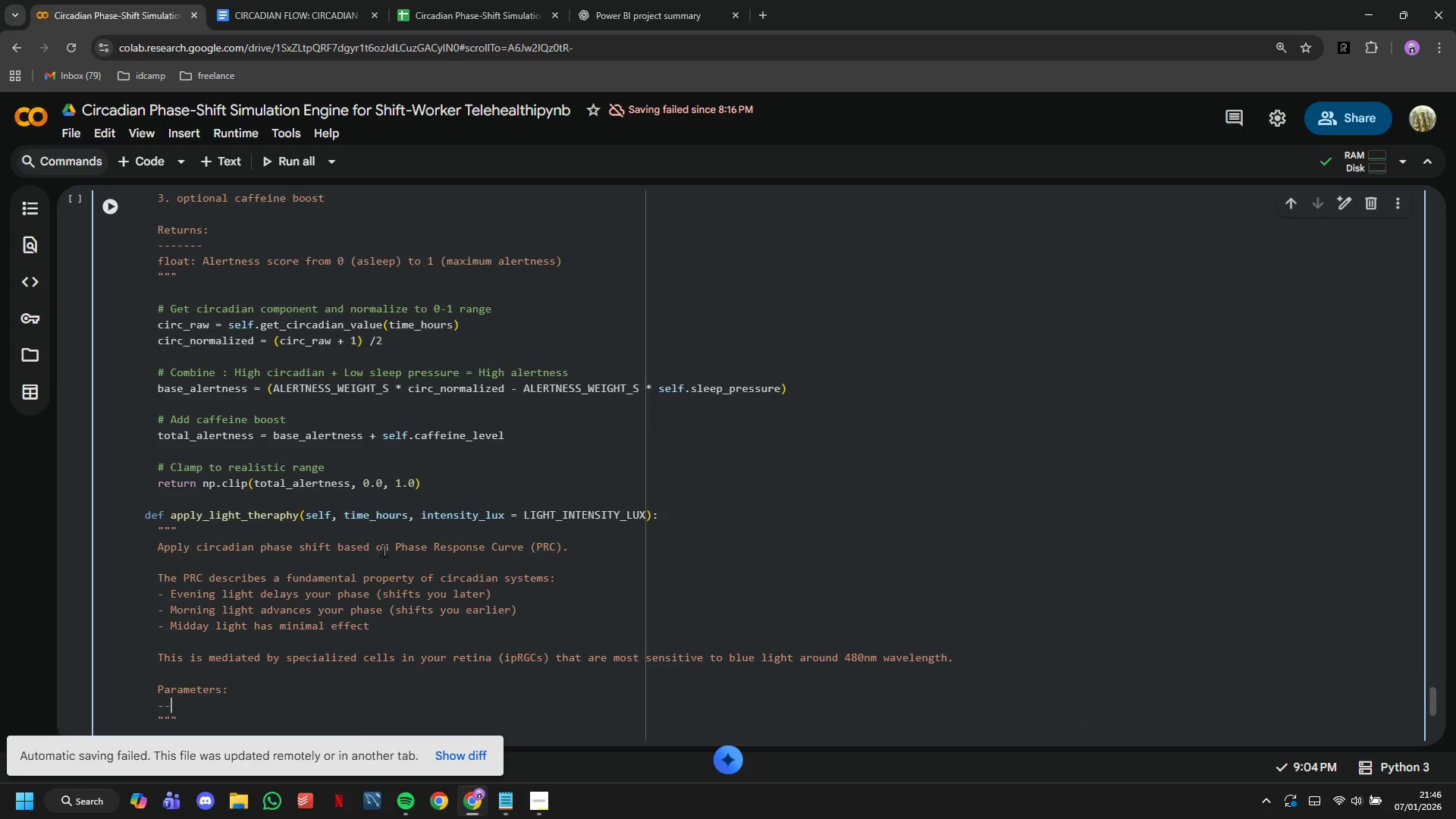 
key(Minus)
 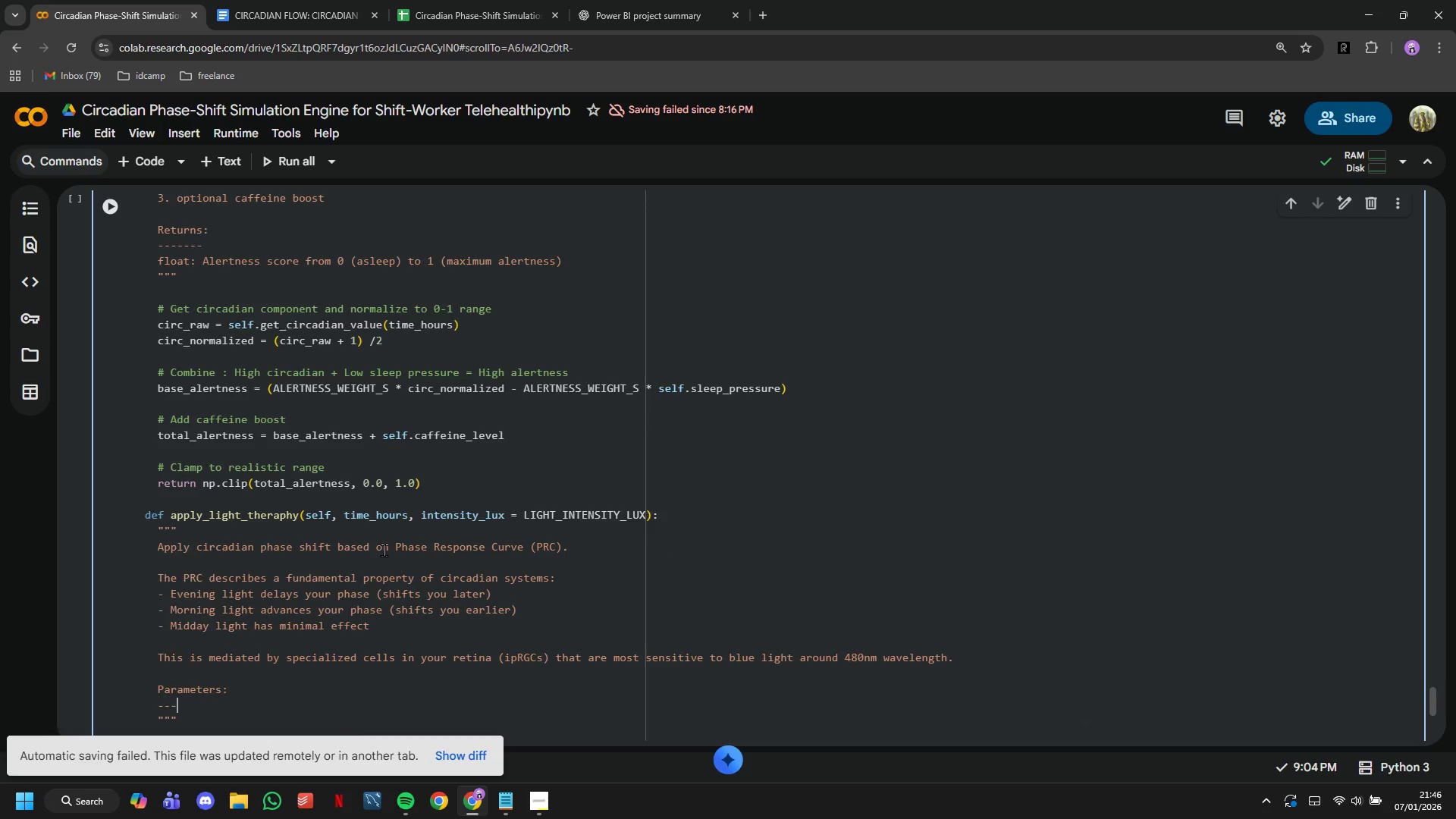 
key(Minus)
 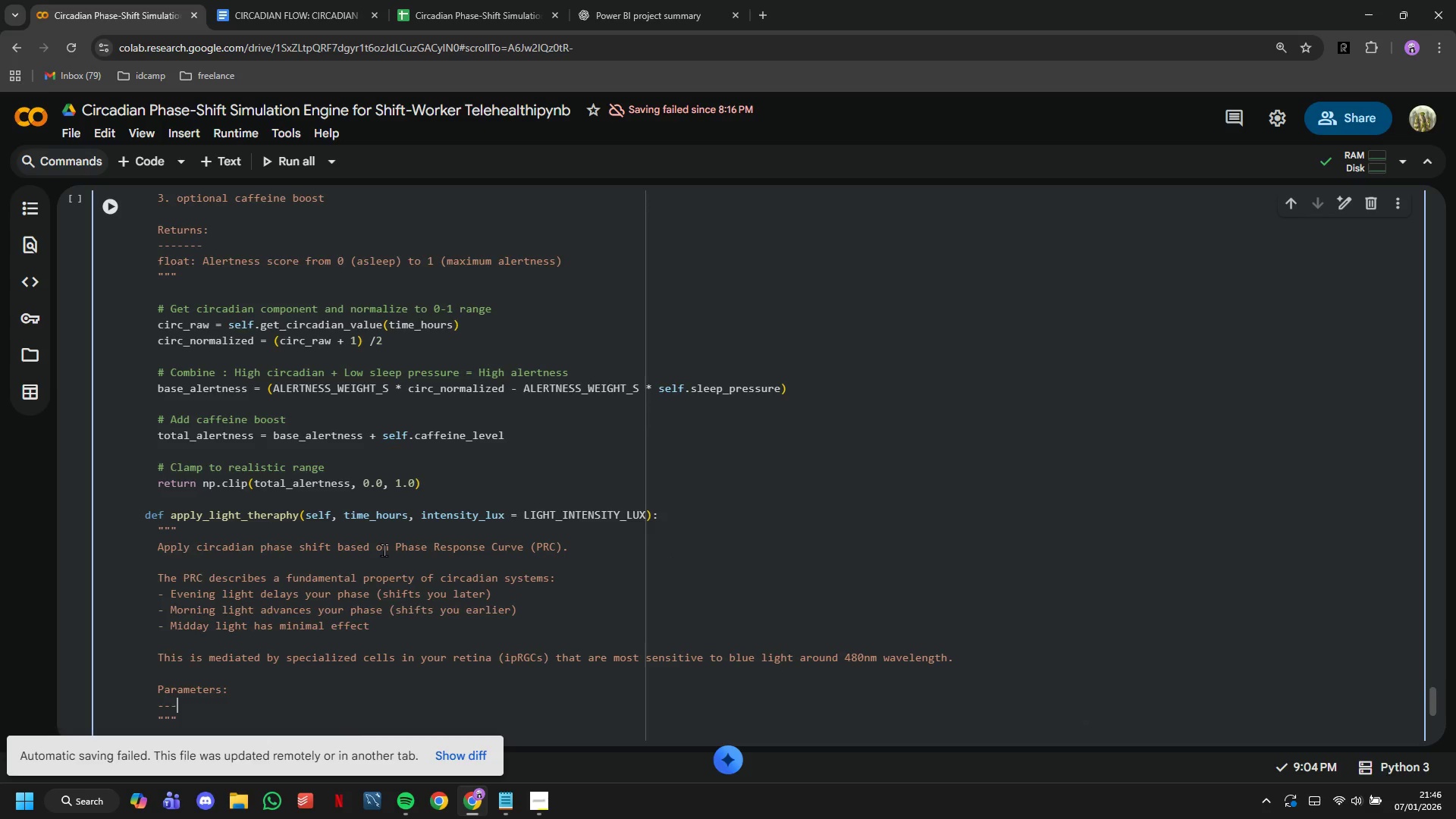 
key(Minus)
 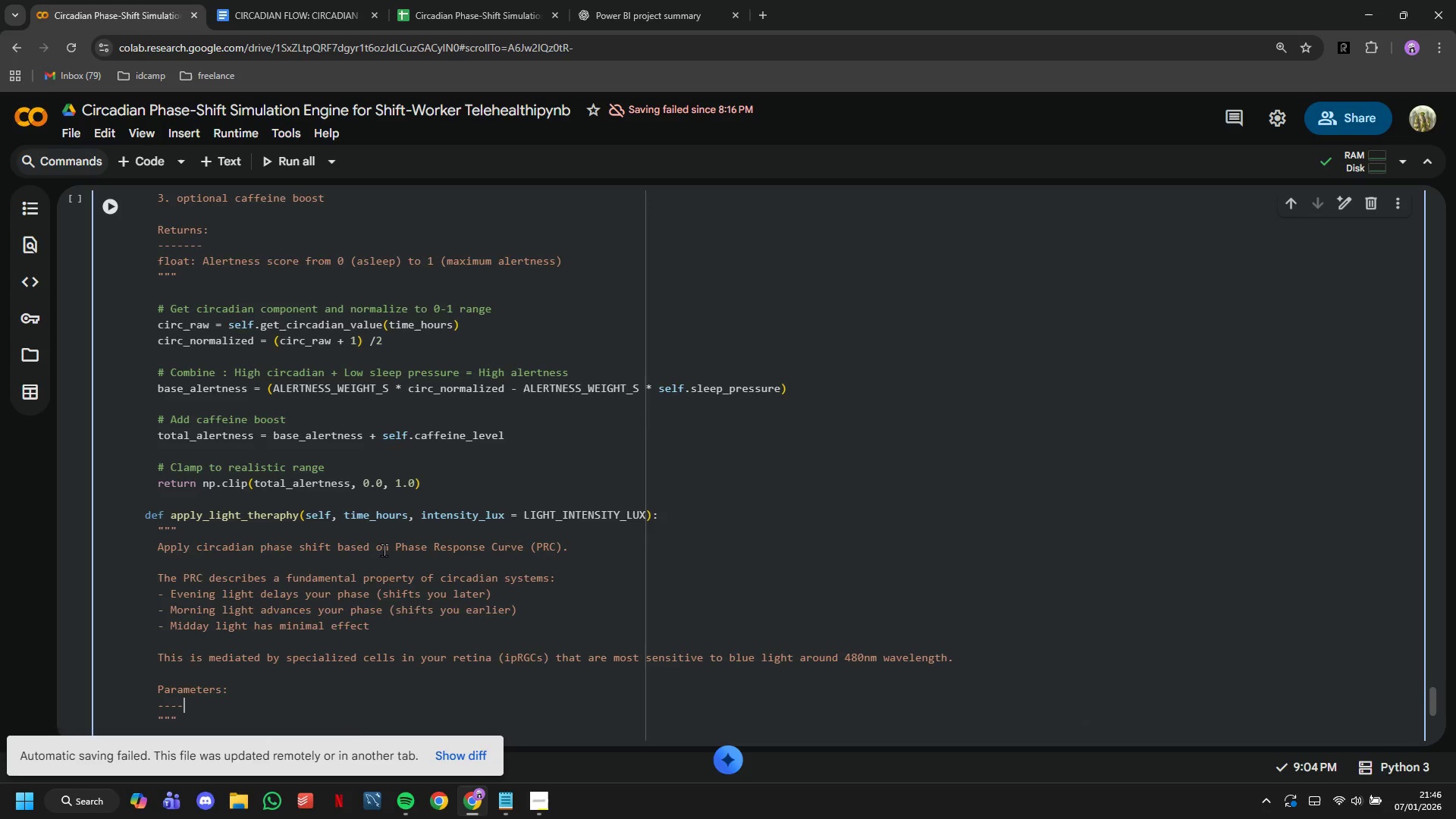 
key(Minus)
 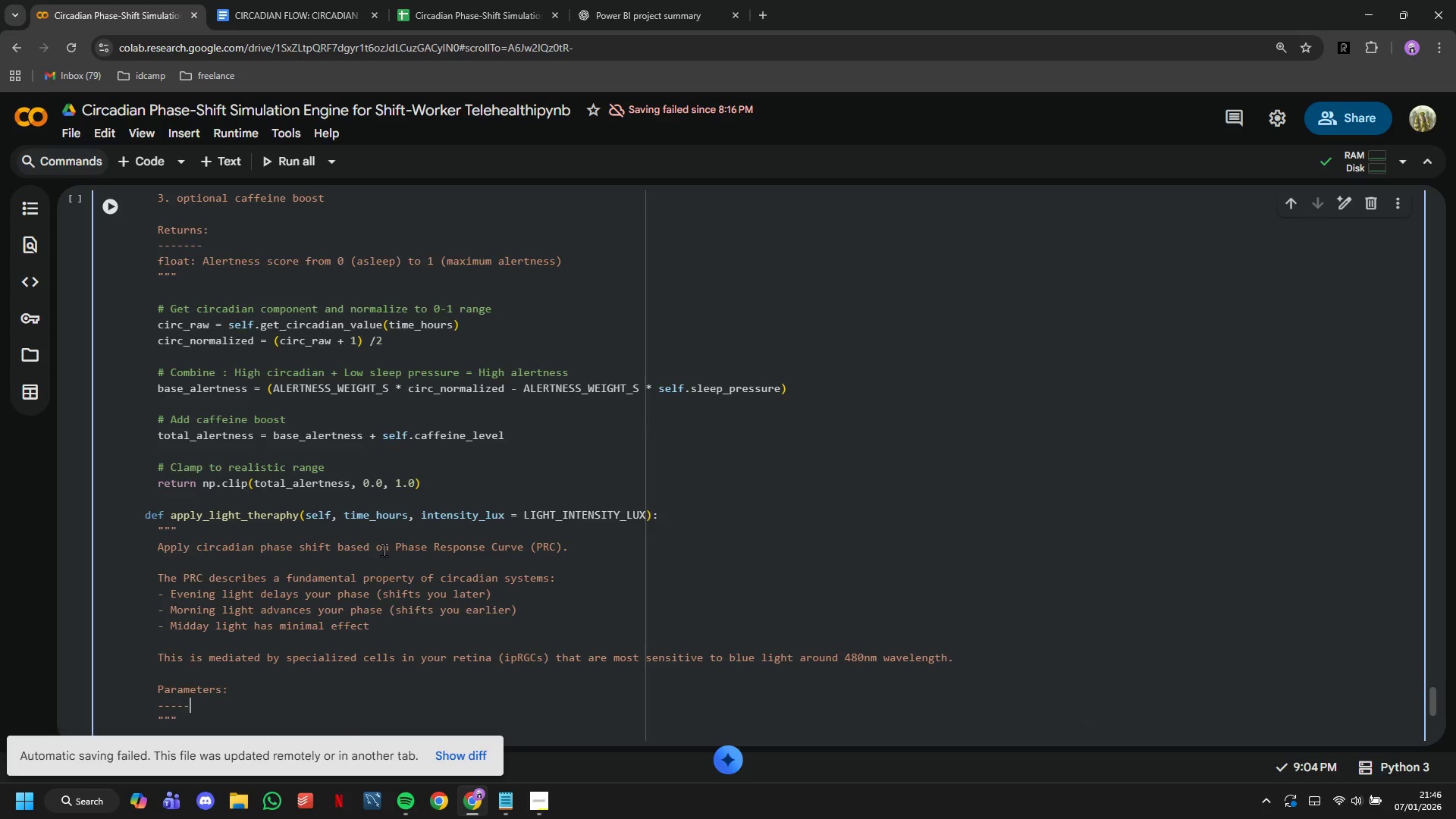 
key(Minus)
 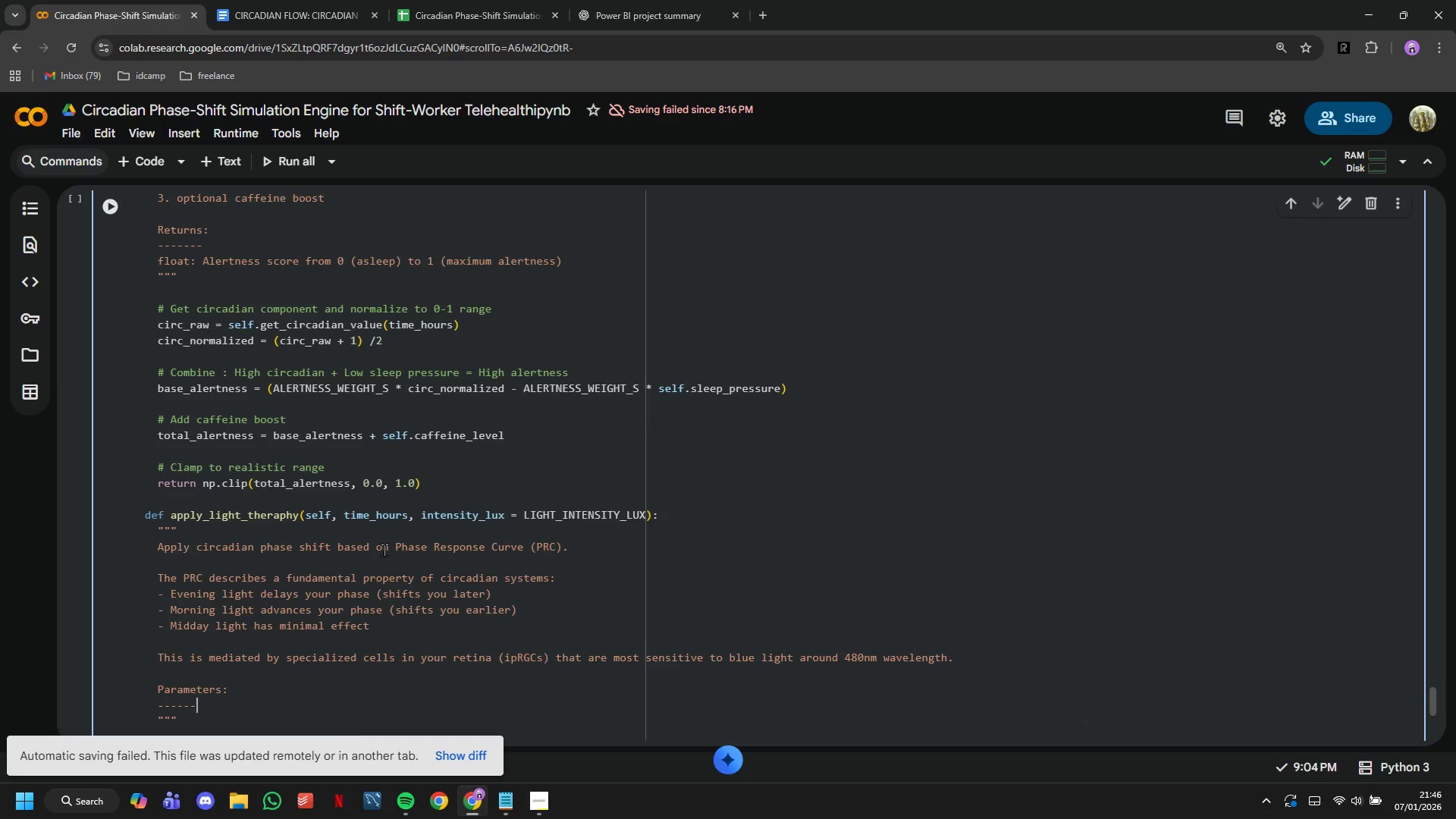 
key(Minus)
 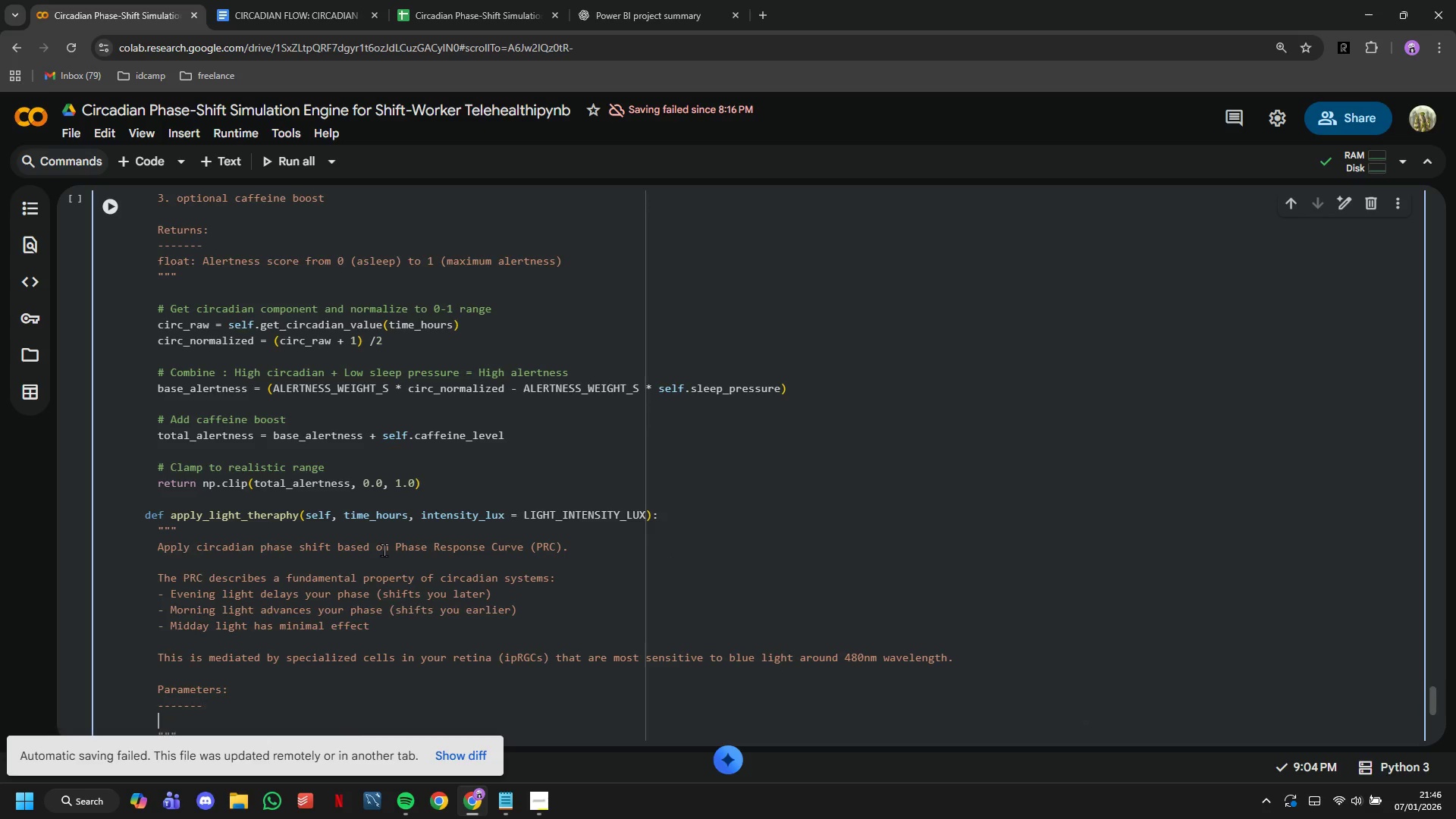 
key(Enter)
 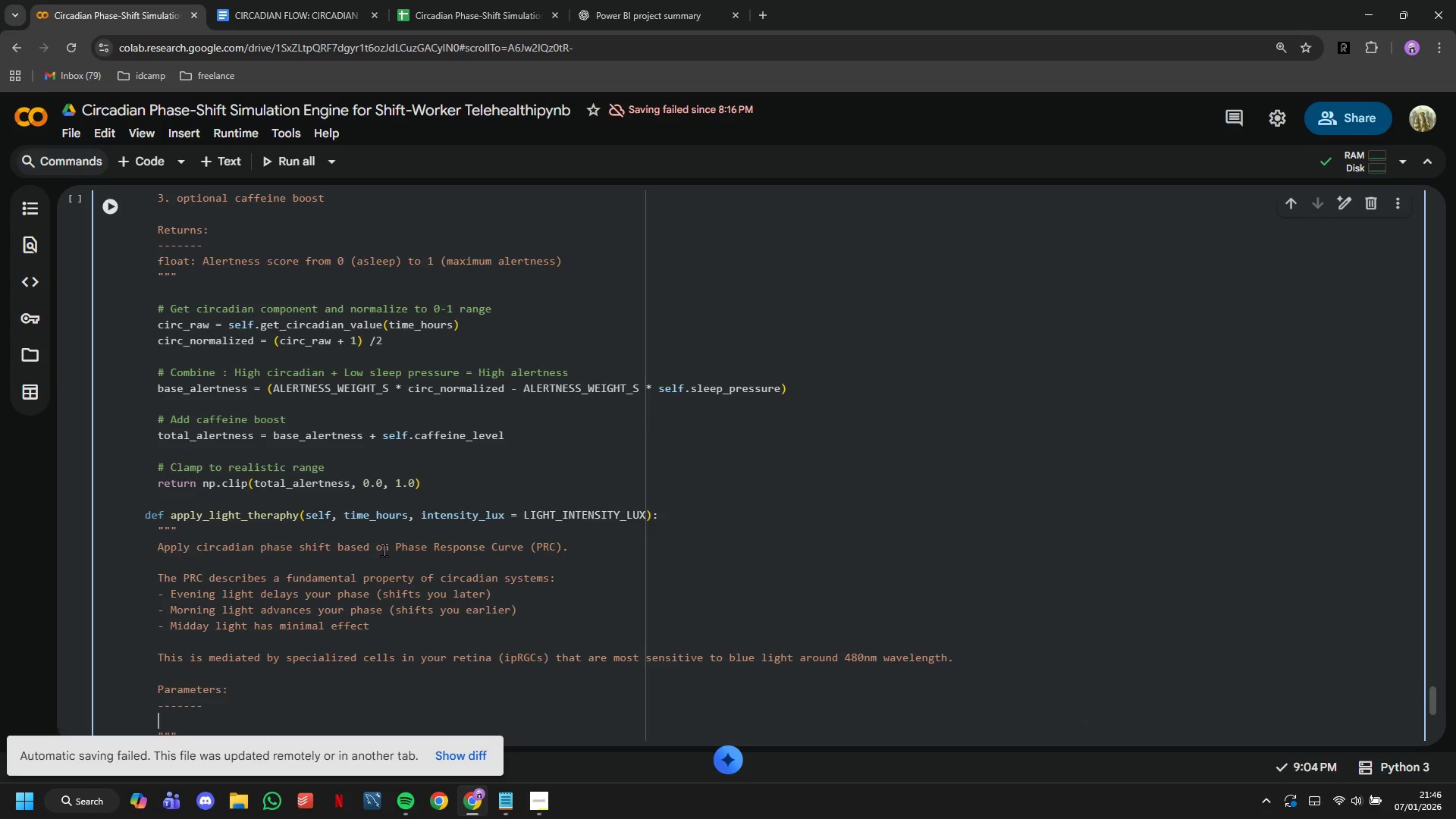 
type(time_hours: float)
 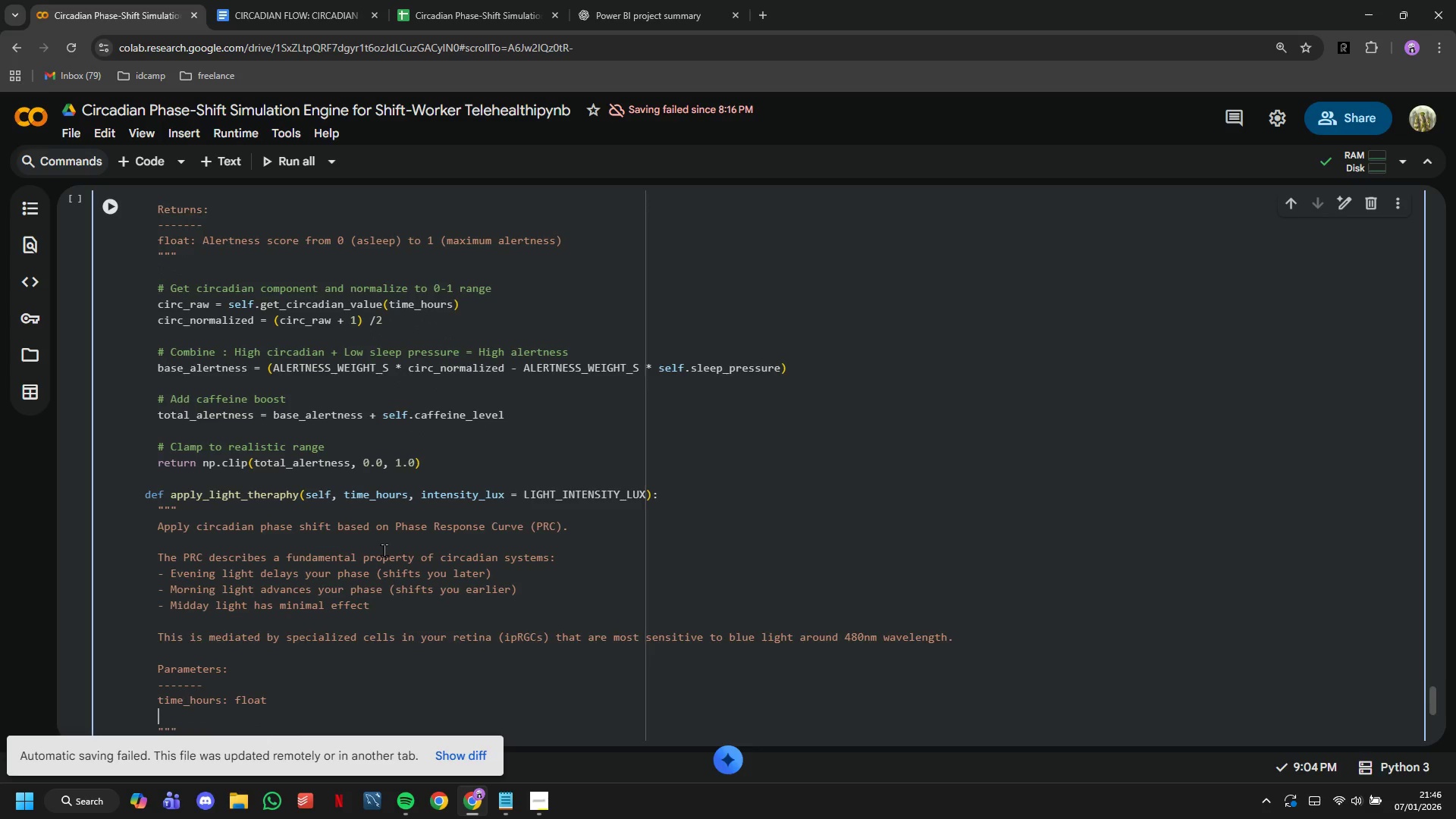 
 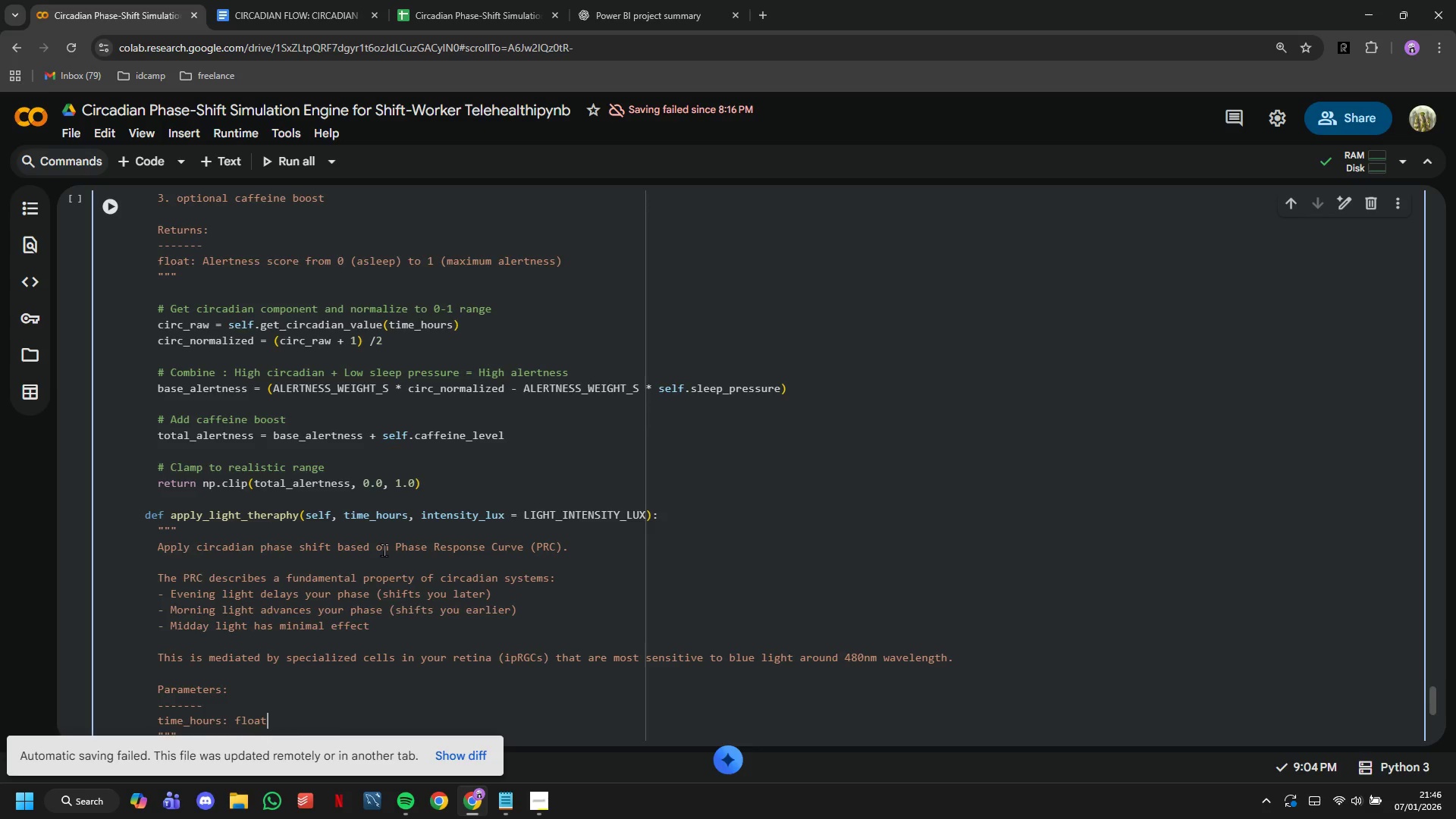 
key(Enter)
 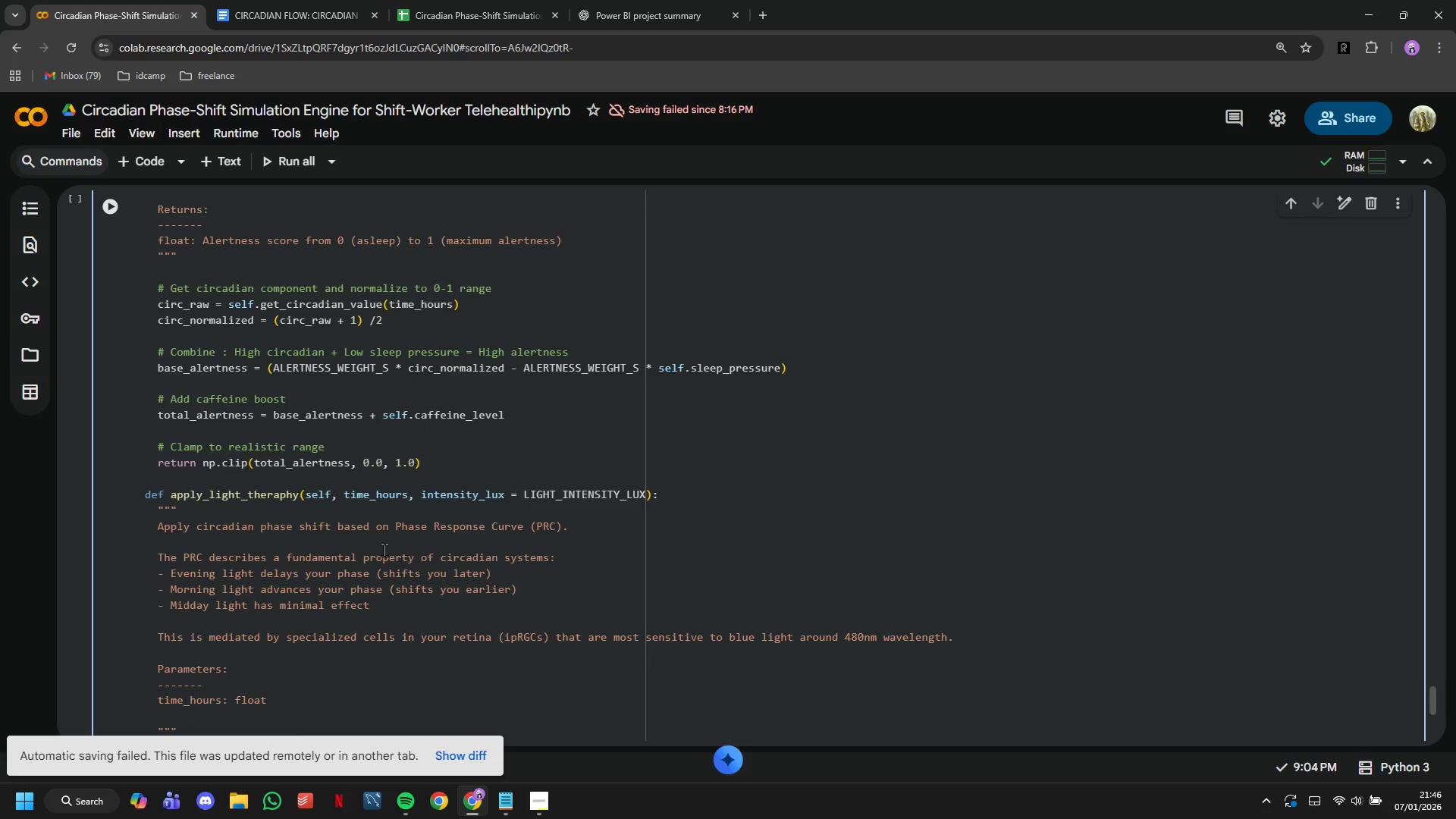 
key(Tab)
type(Currenc)
key(Backspace)
type(t time in simulation)
 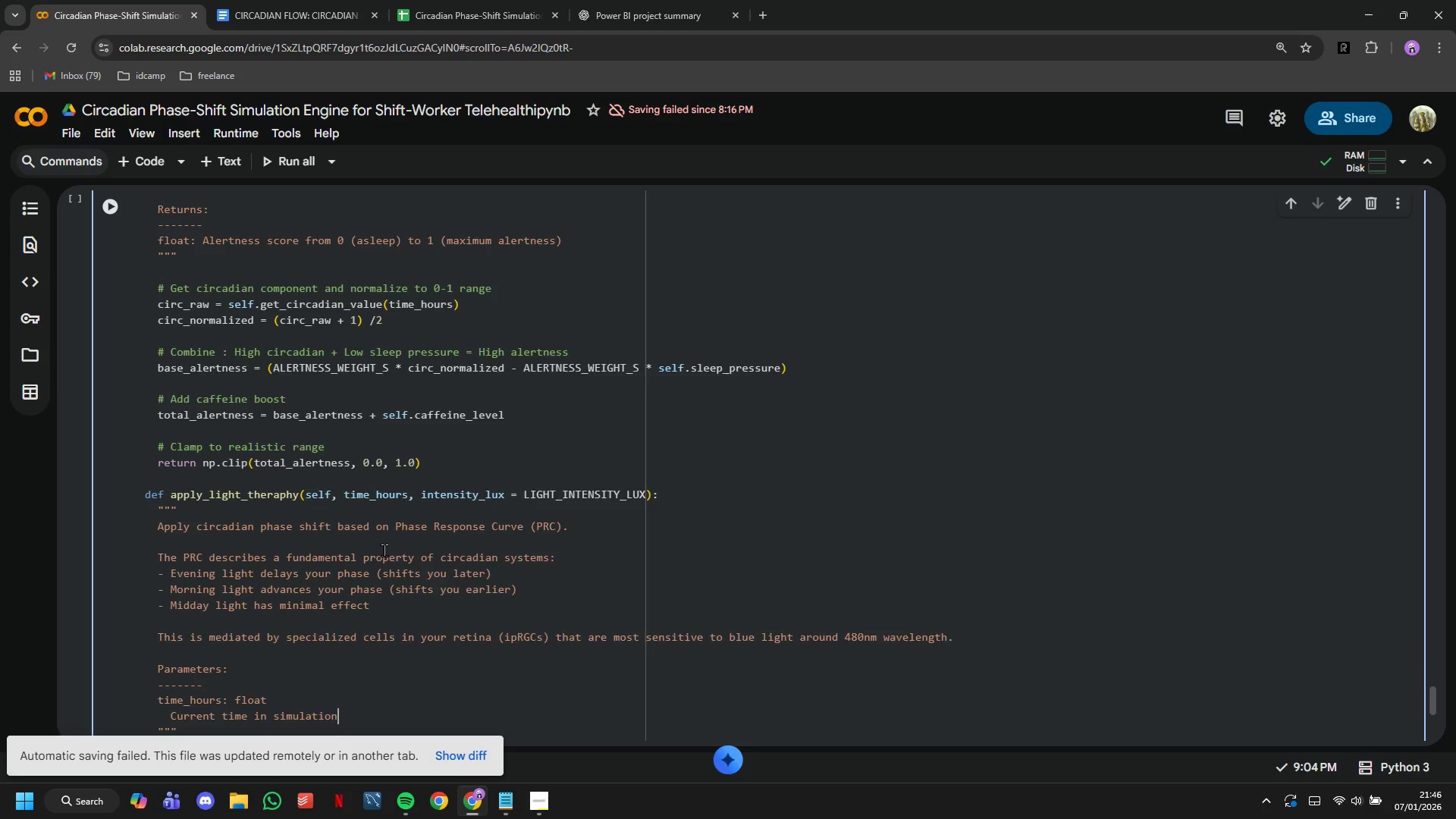 
key(Enter)
 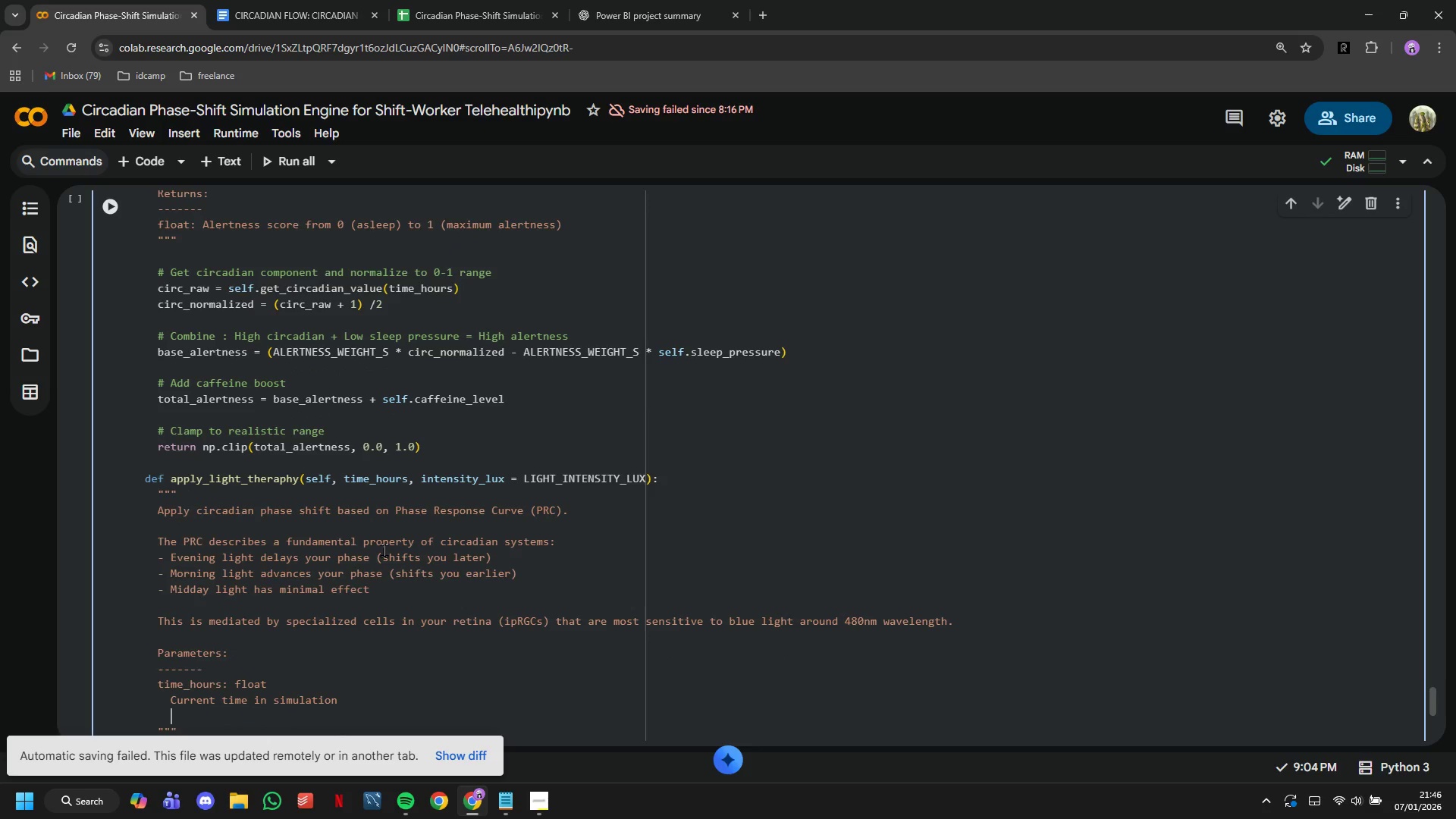 
wait(5.77)
 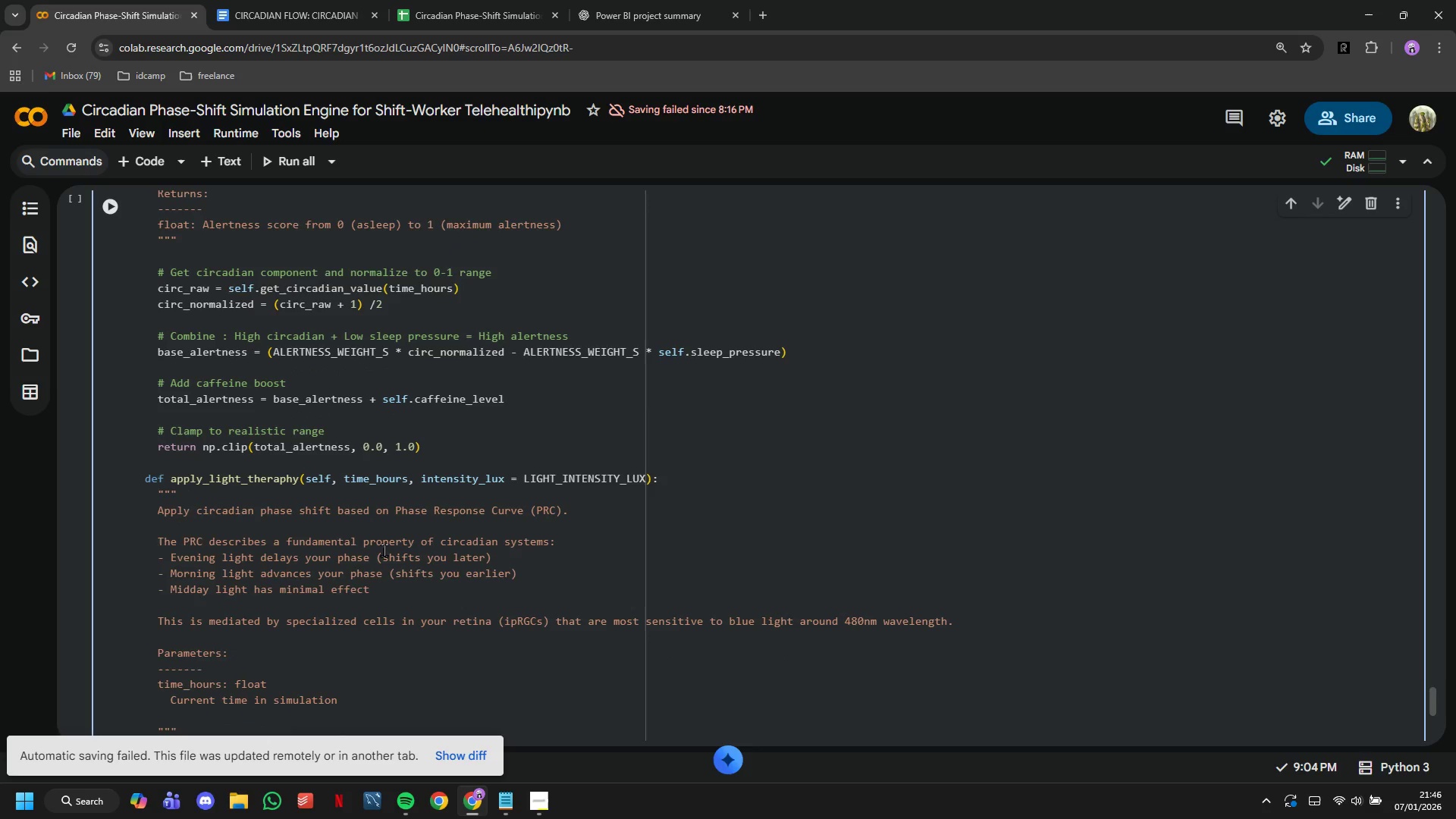 
key(Backspace)
type(intensity_lux )
 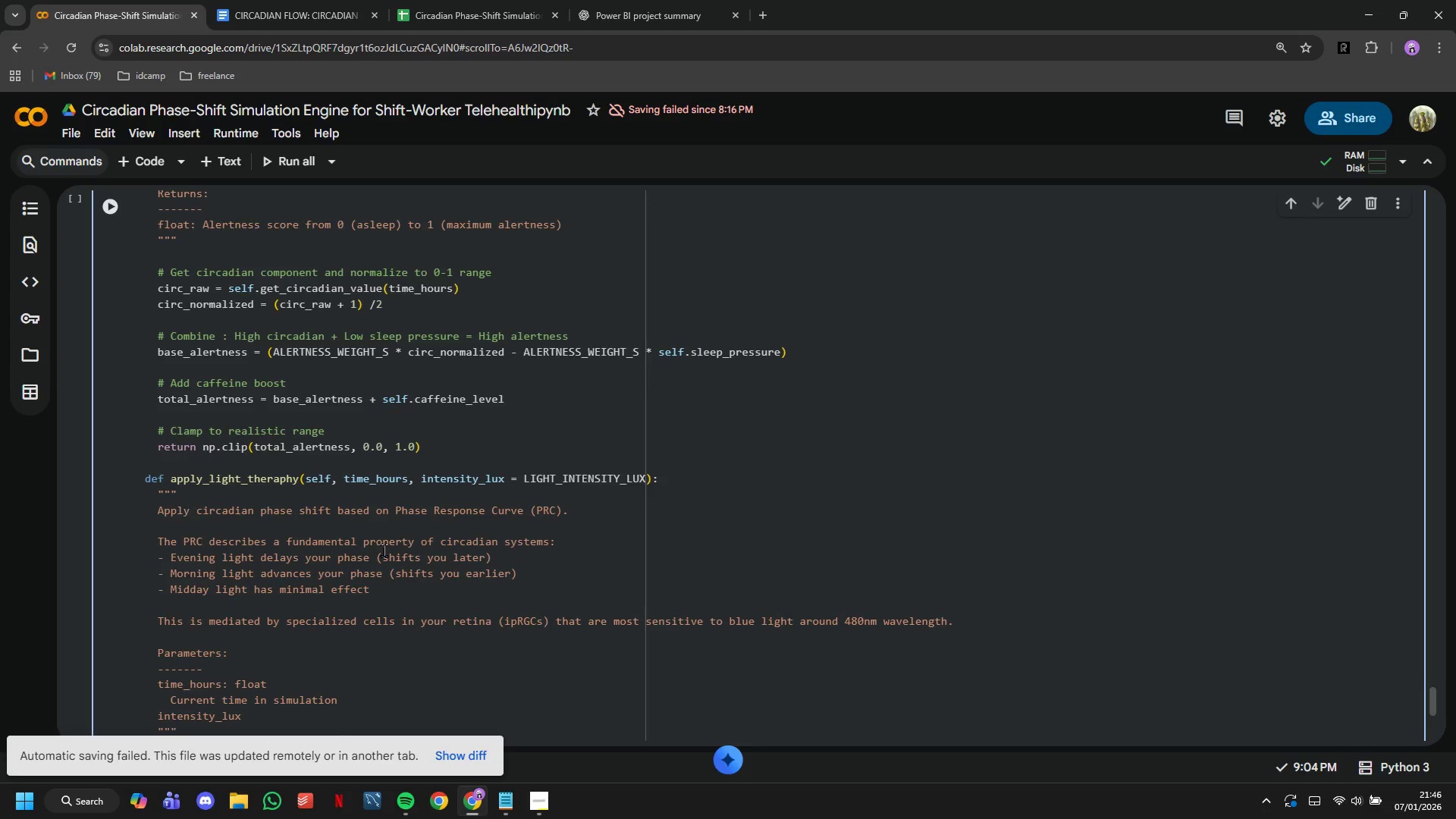 
type(: float)
 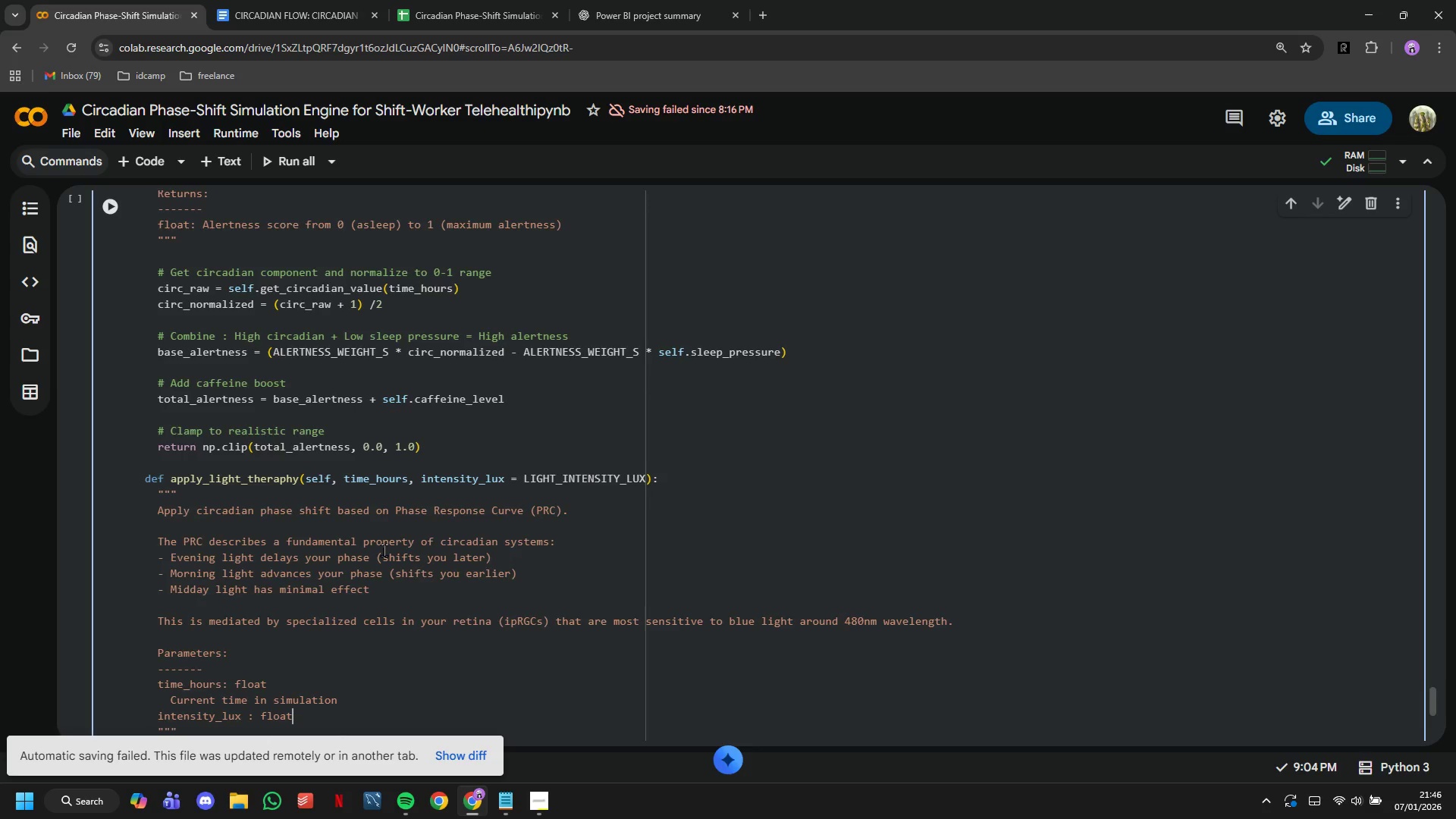 
key(Enter)
 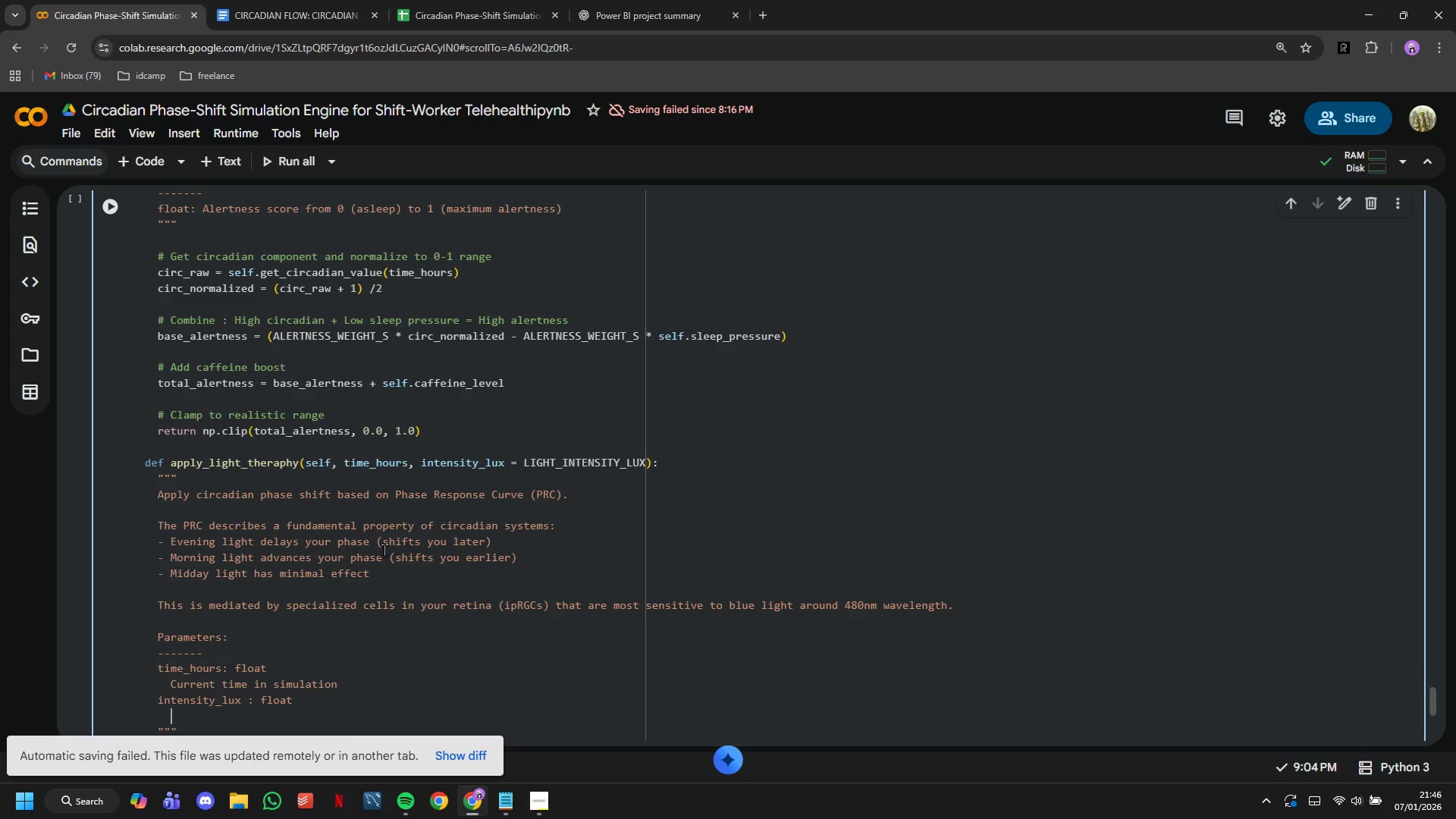 
key(Tab)
type(Light intensity (10,000 lux is clinical standard)
 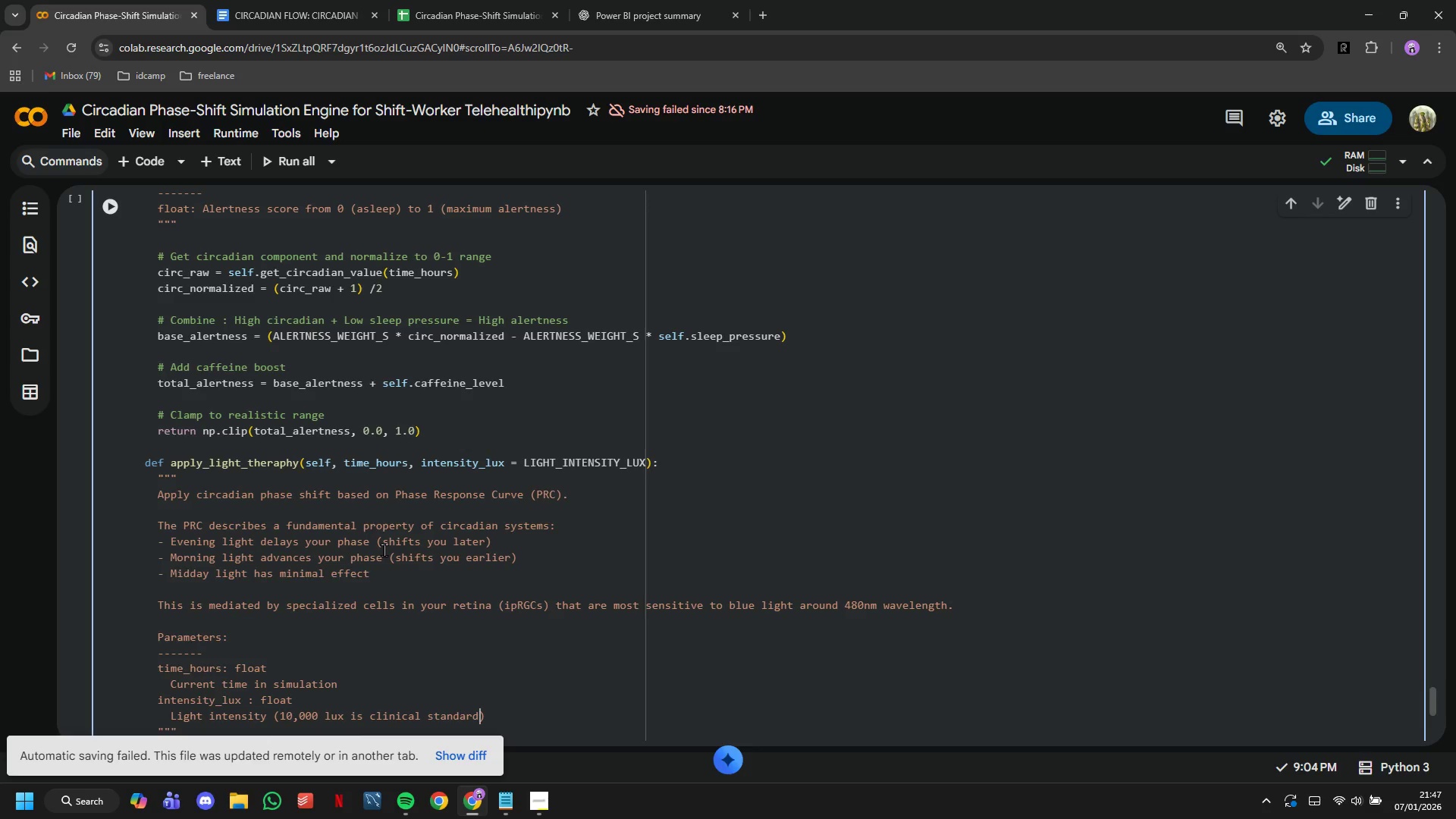 
key(ArrowRight)
 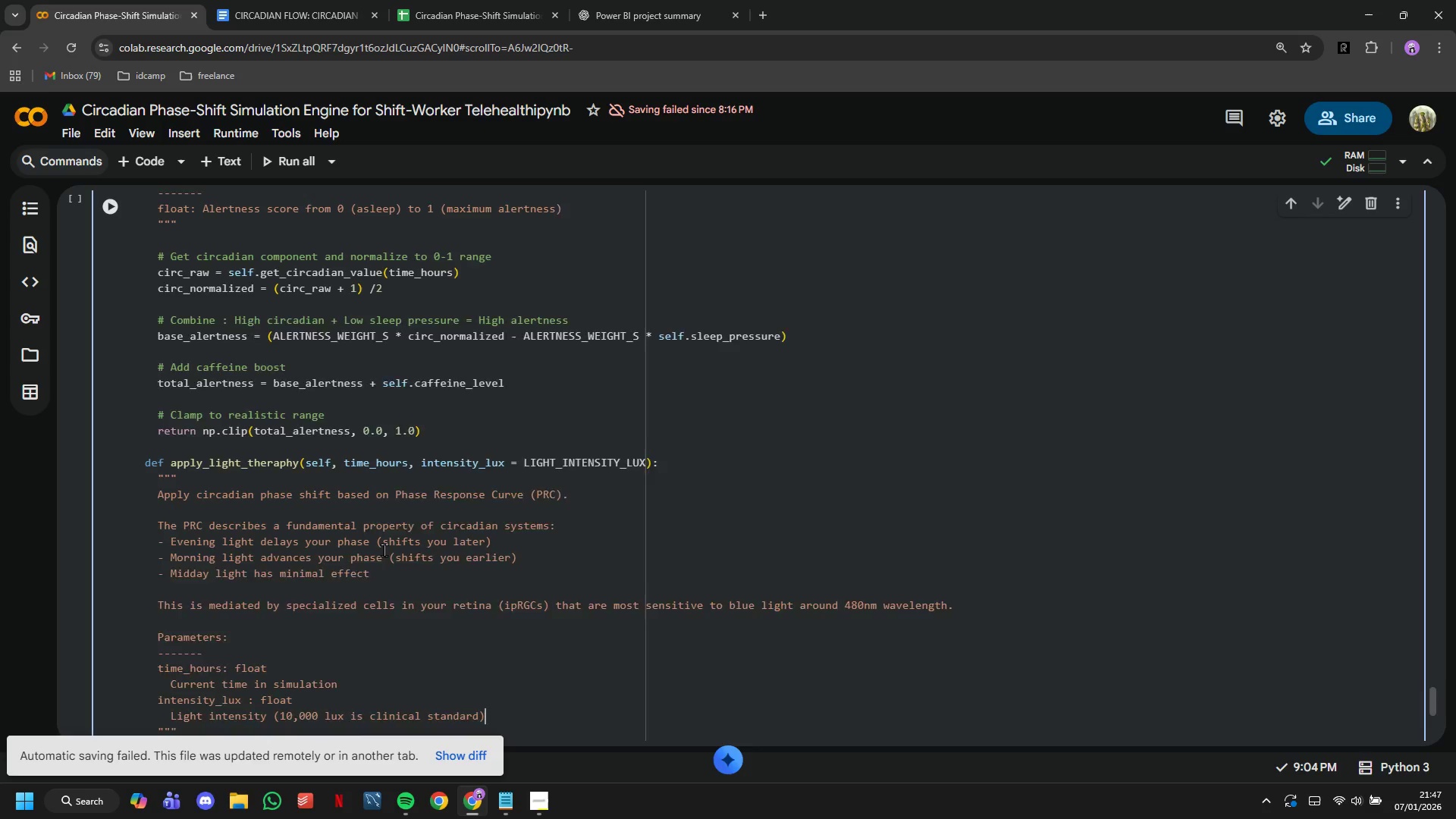 
key(Enter)
 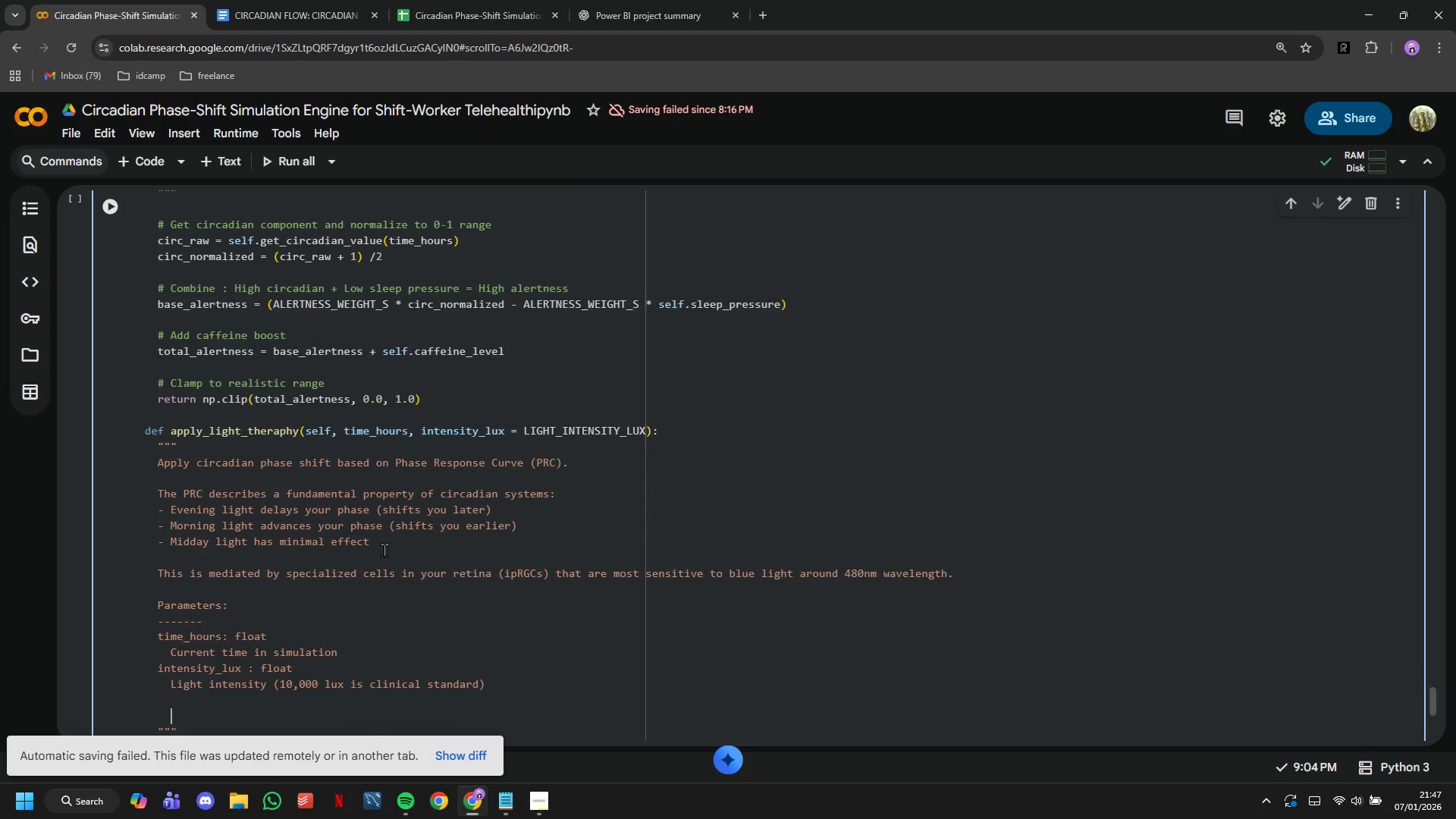 
key(Enter)
 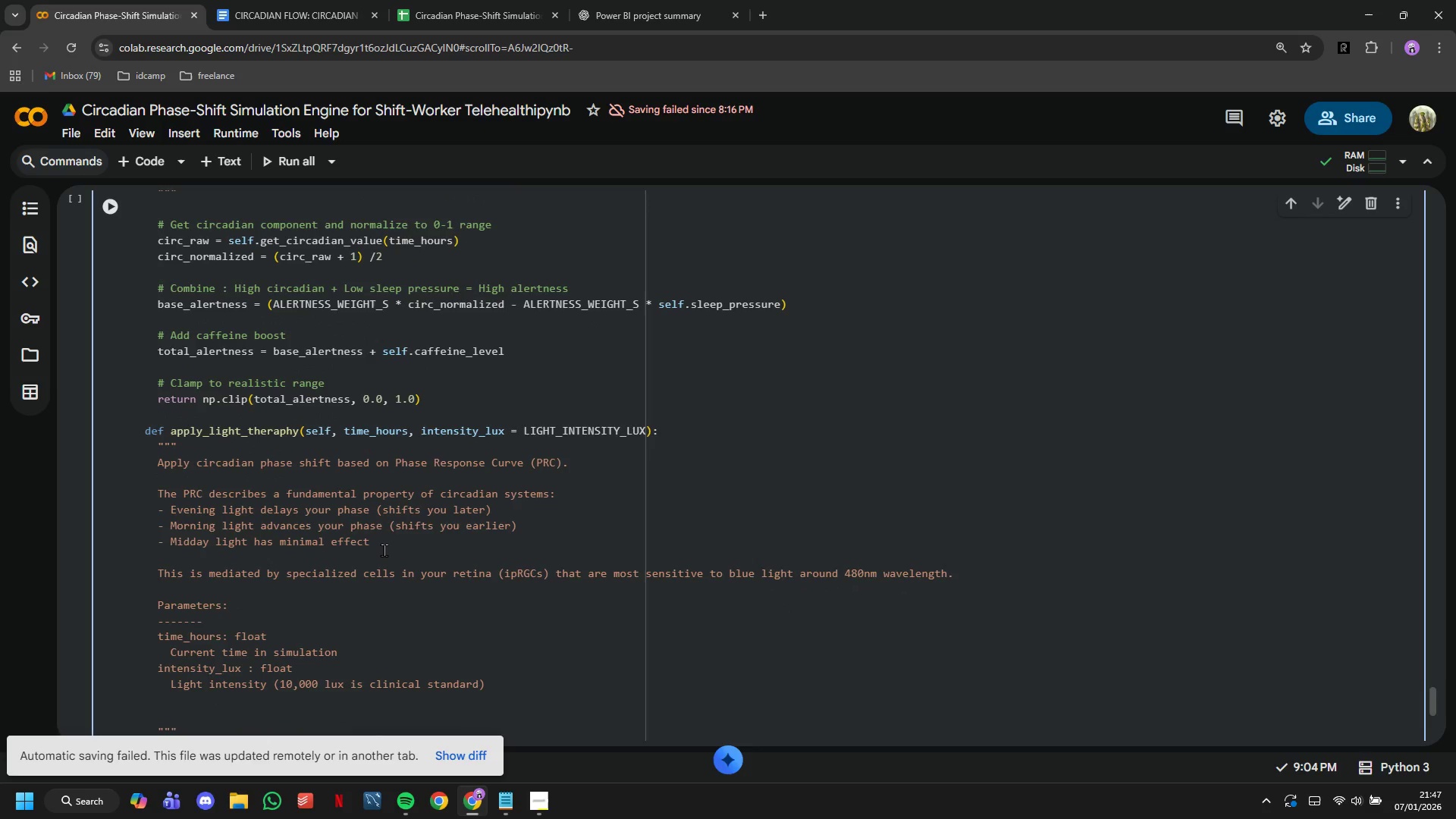 
key(Backspace)
type(Returns:)
 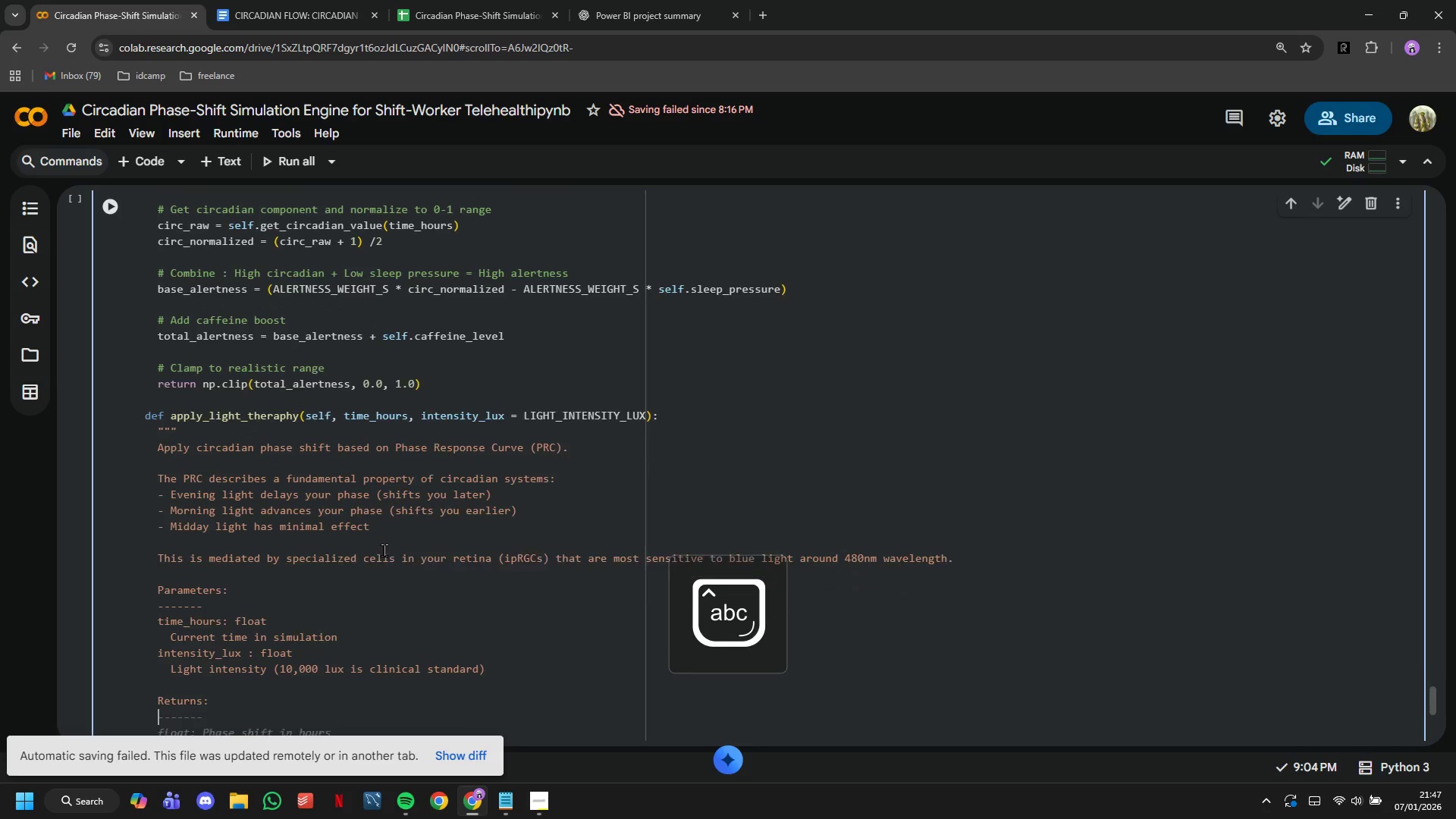 
key(Enter)
 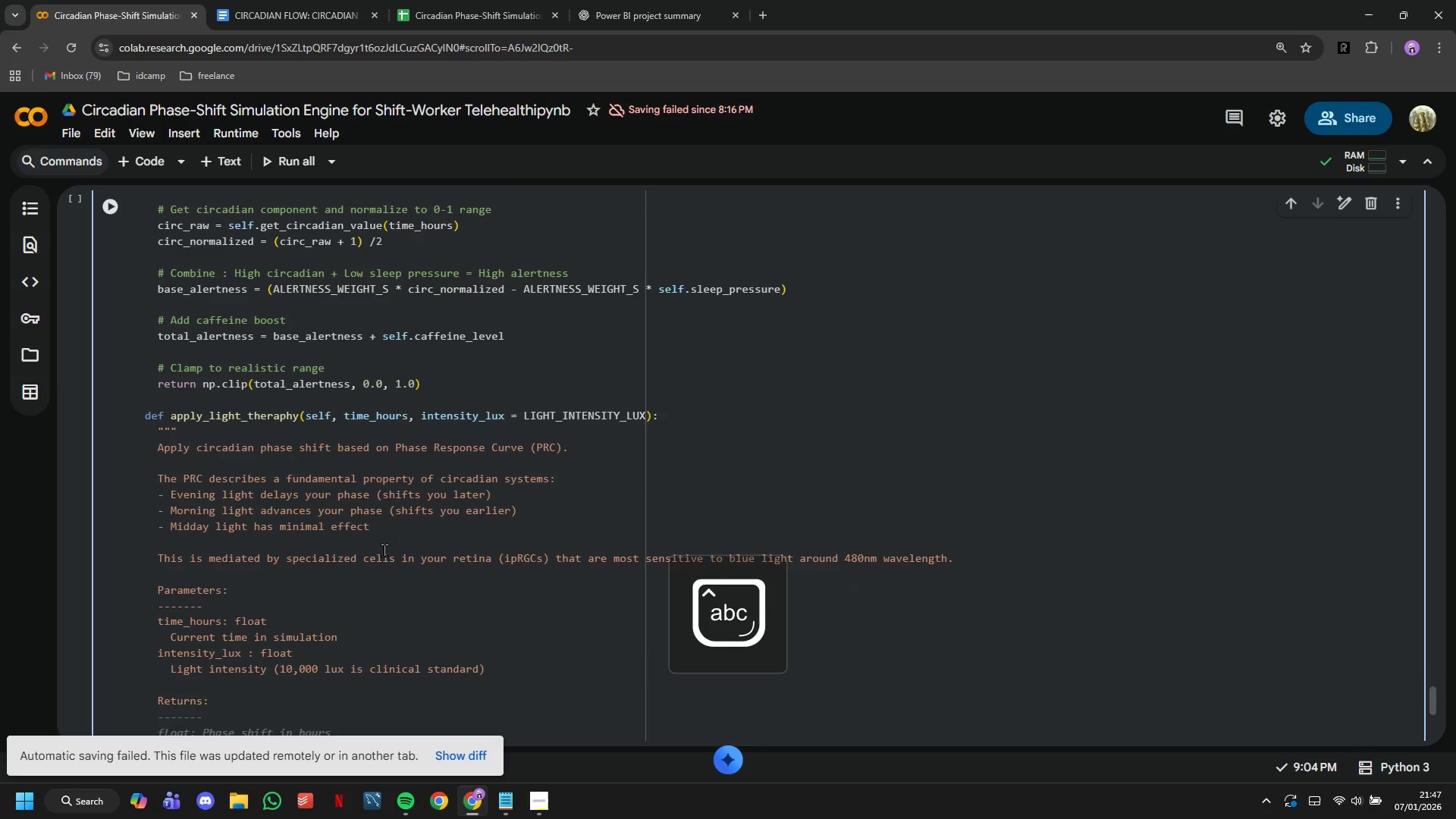 
key(Minus)
 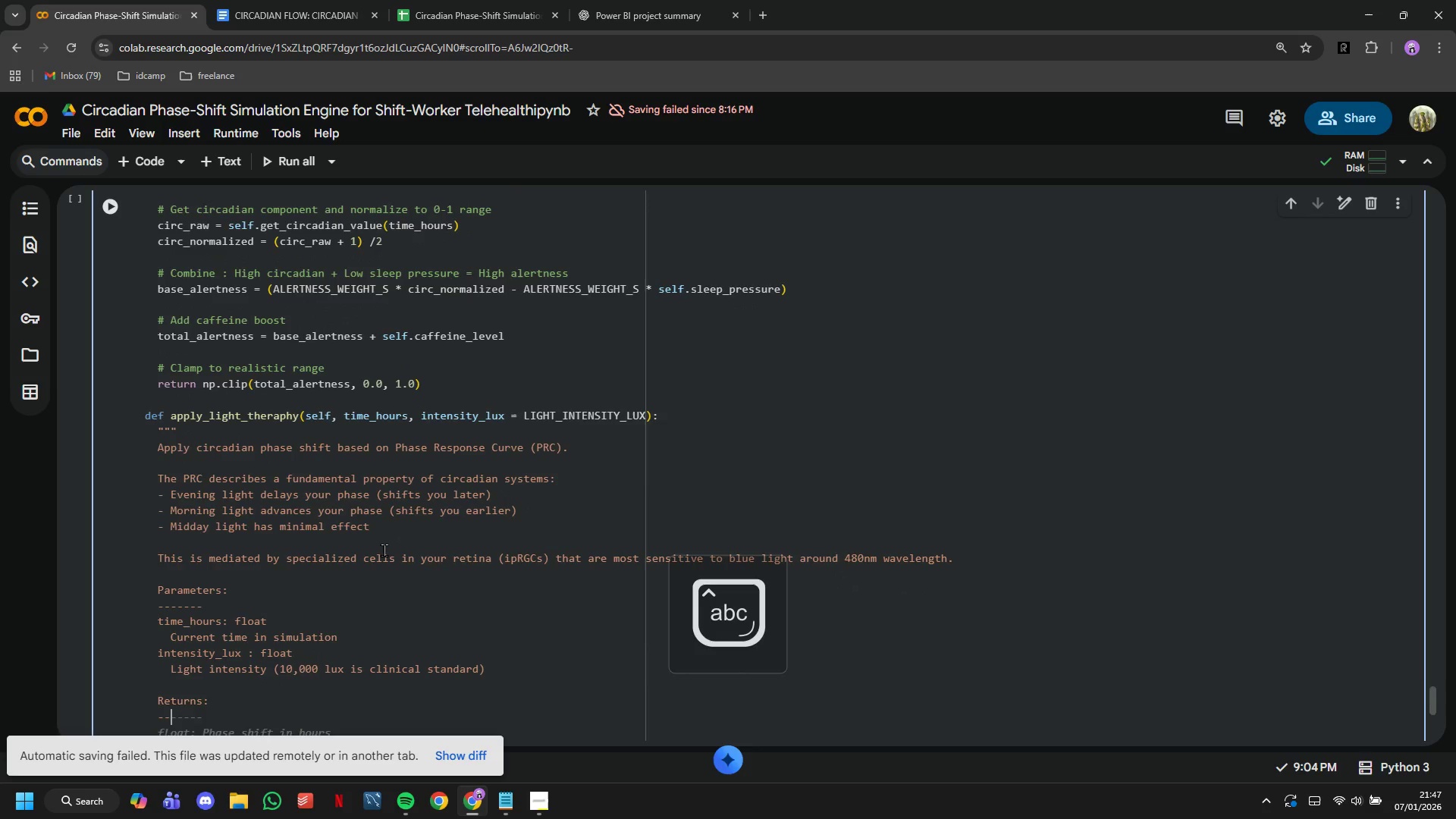 
key(Minus)
 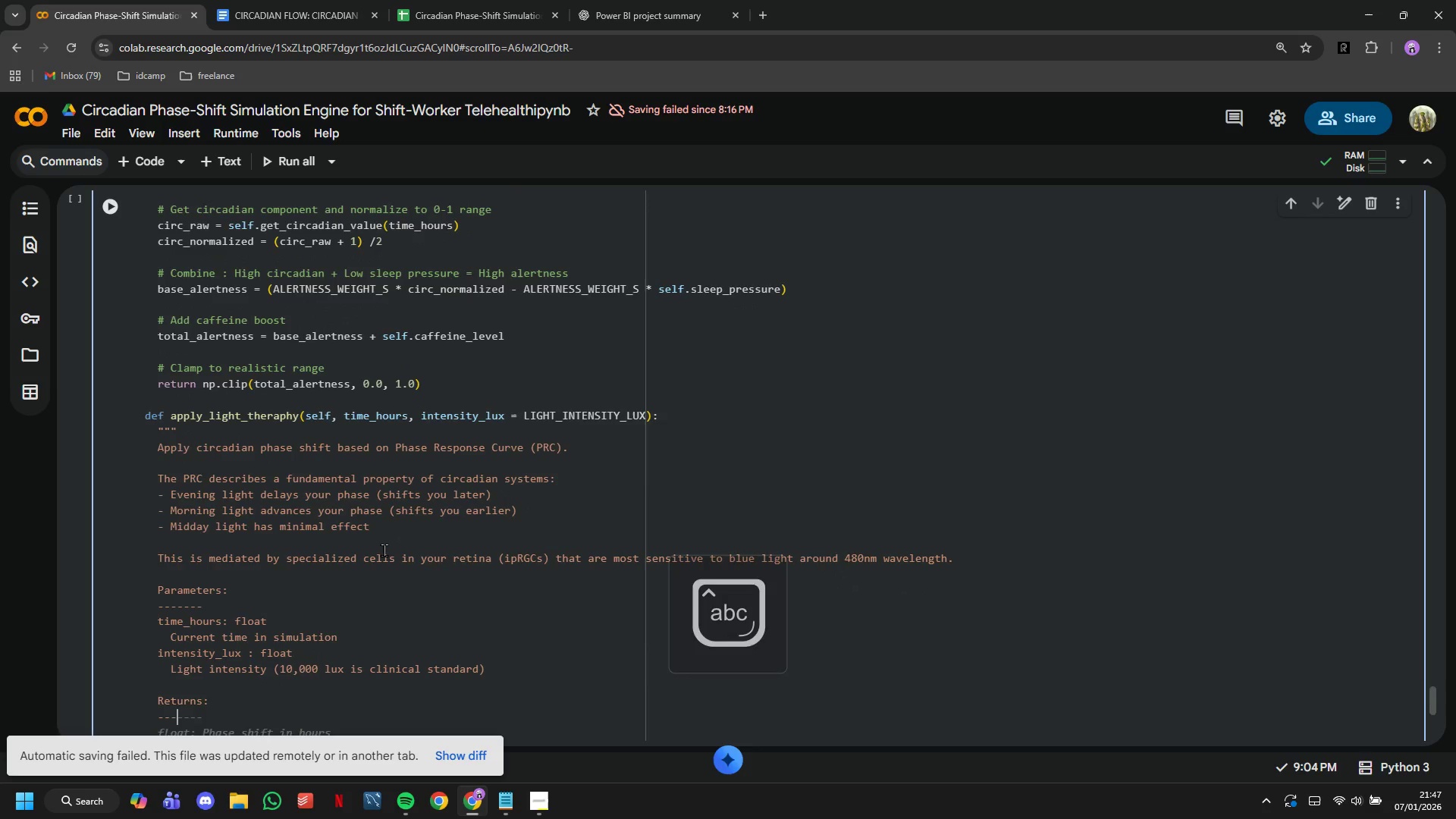 
key(Minus)
 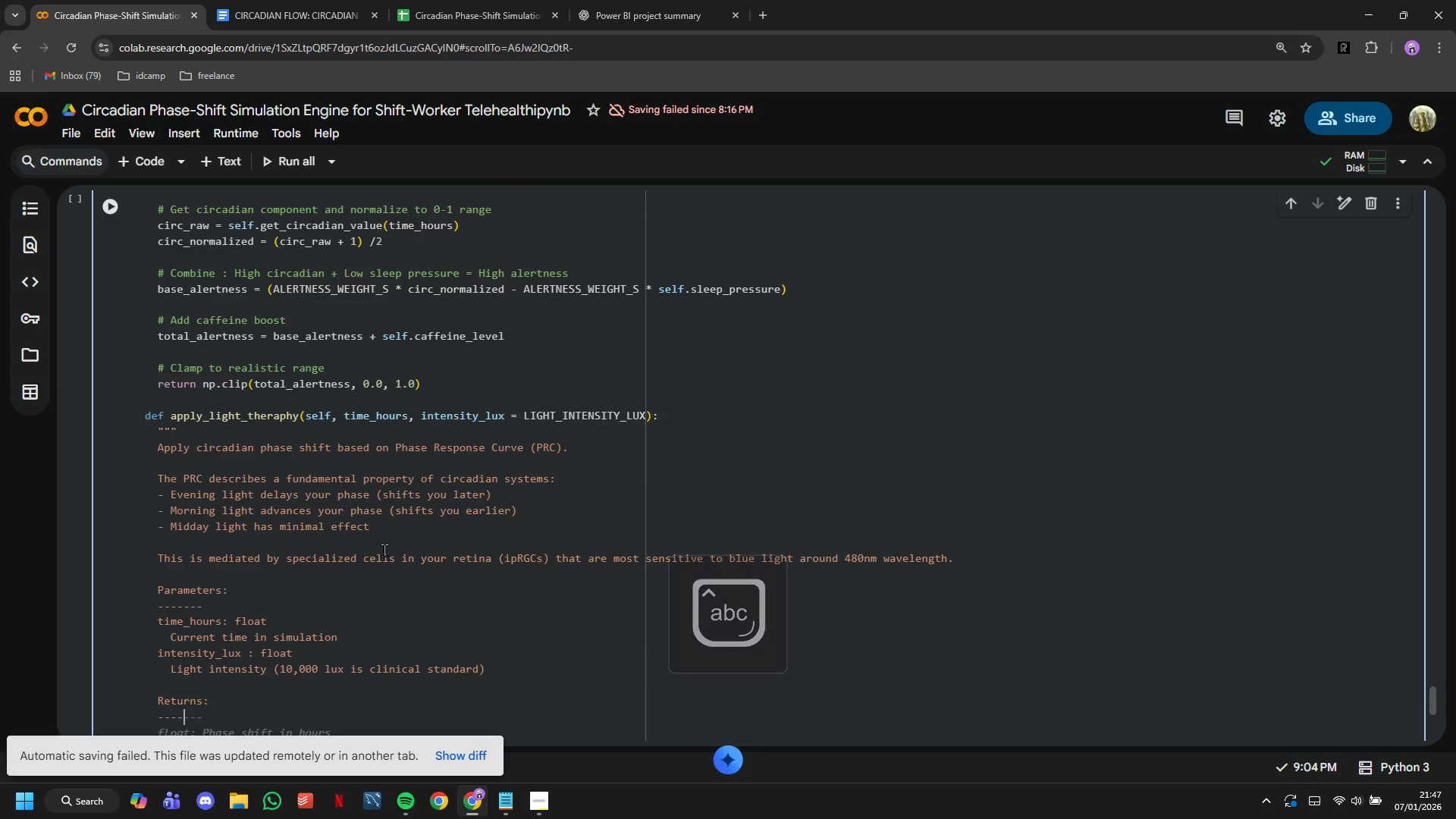 
key(Minus)
 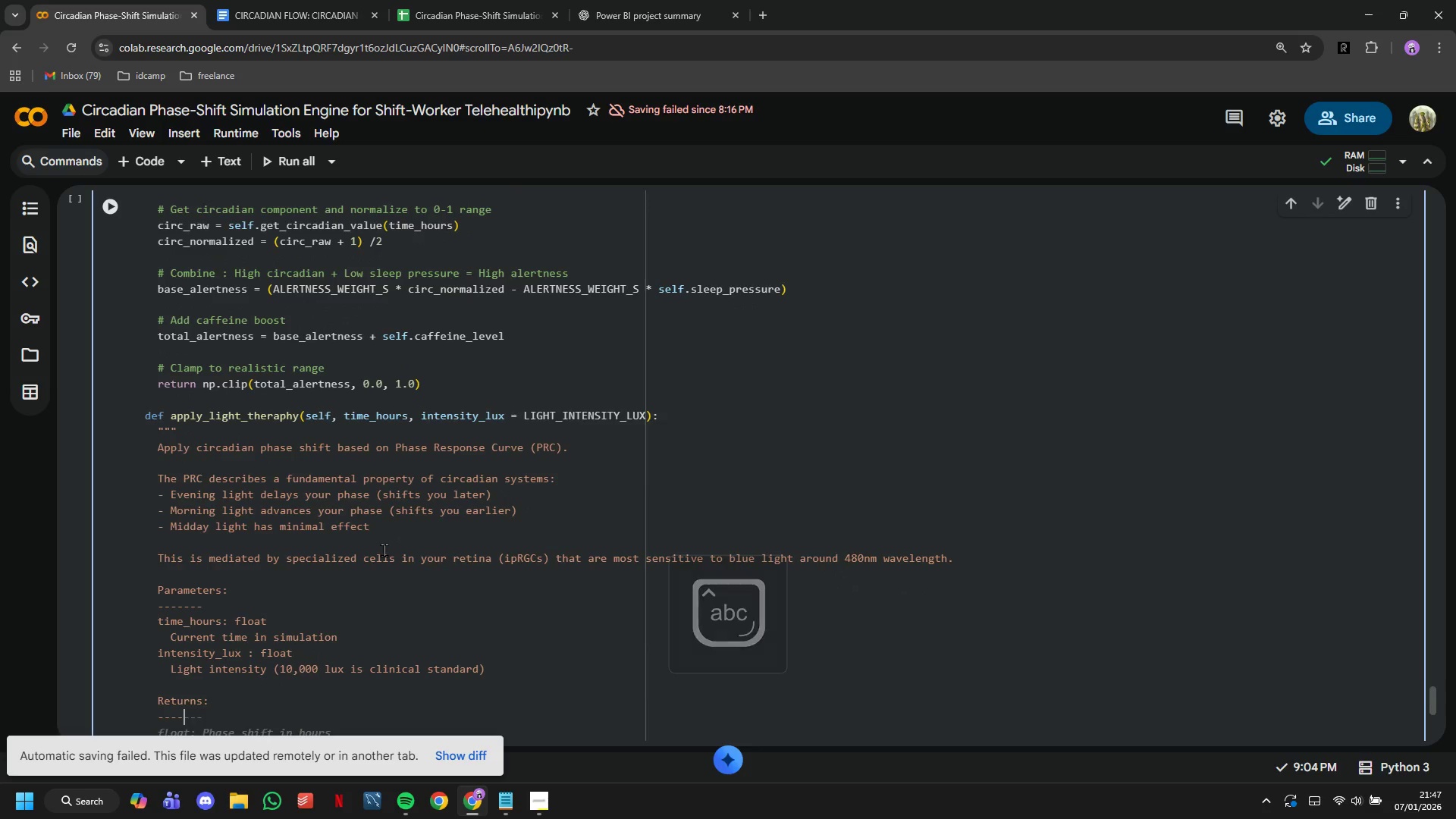 
key(Minus)
 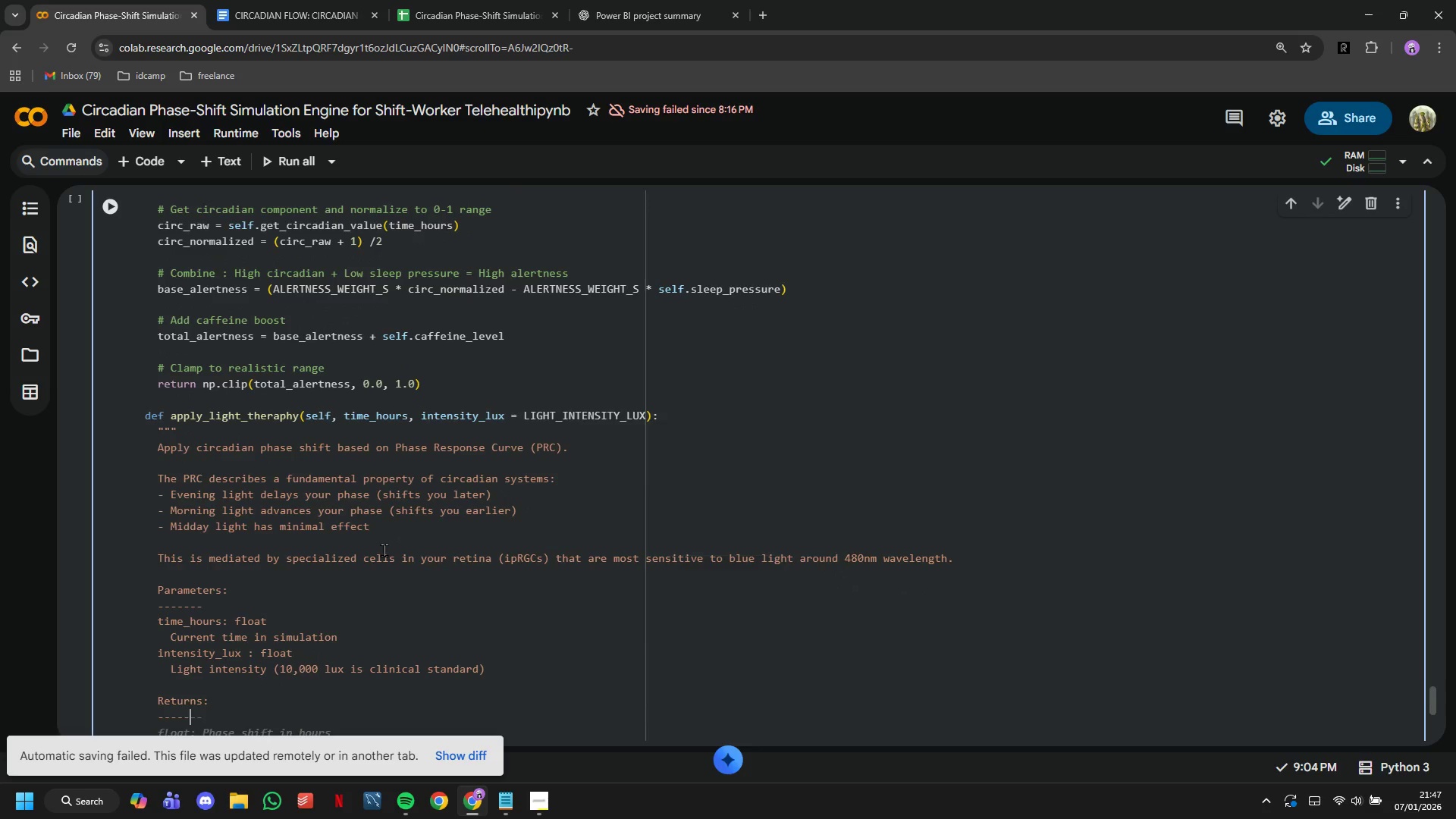 
key(Minus)
 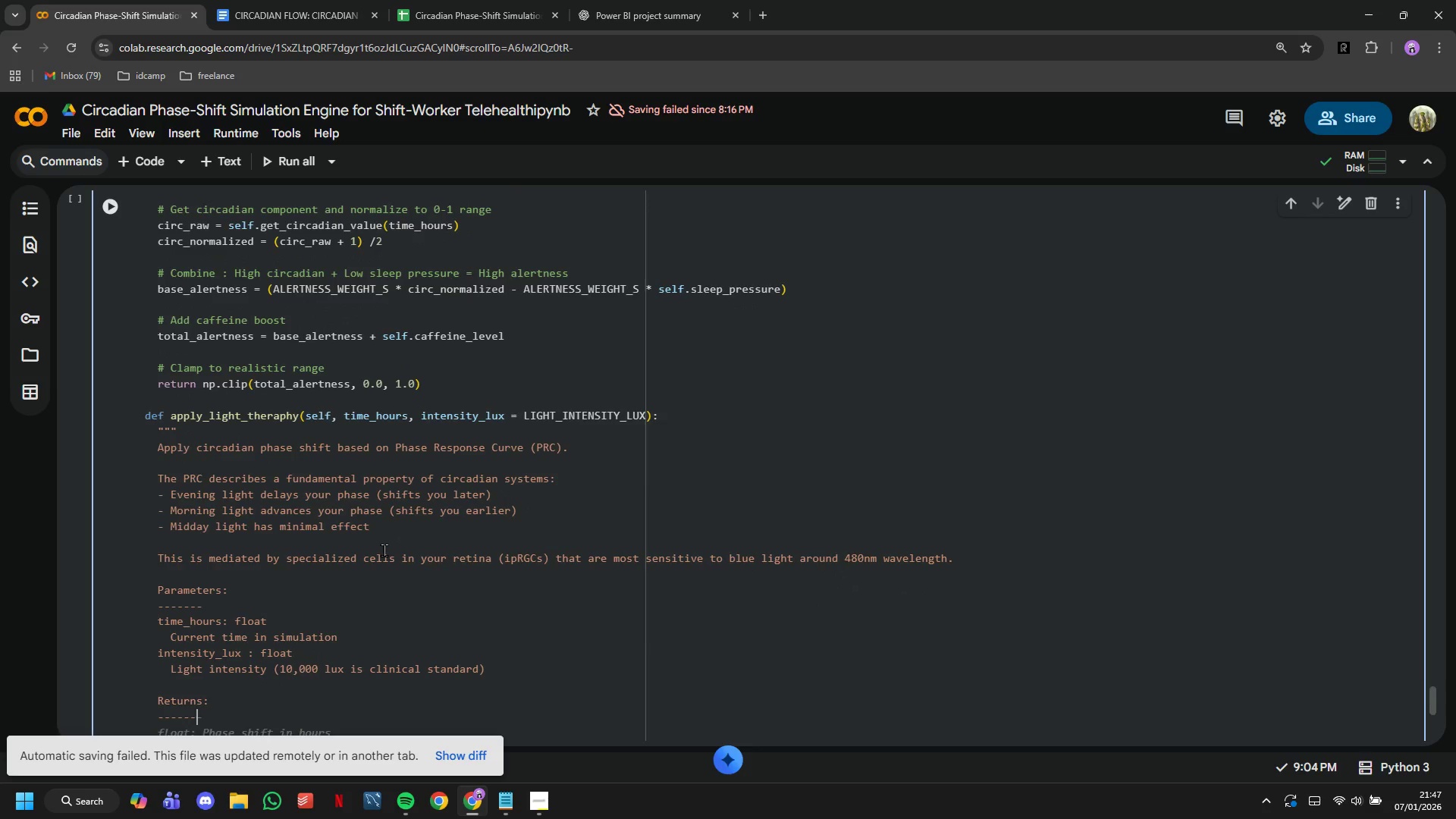 
key(Minus)
 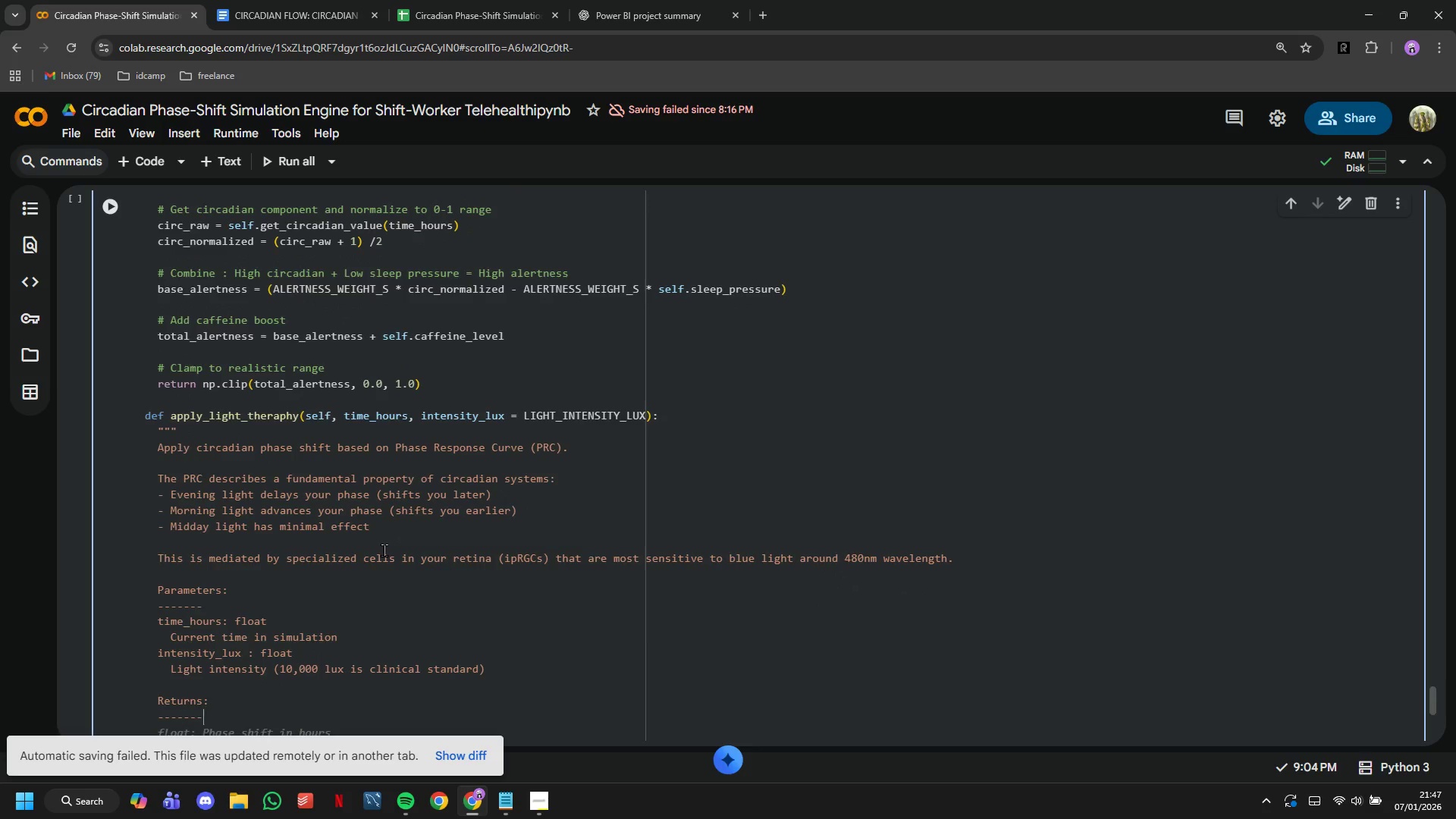 
key(Enter)
 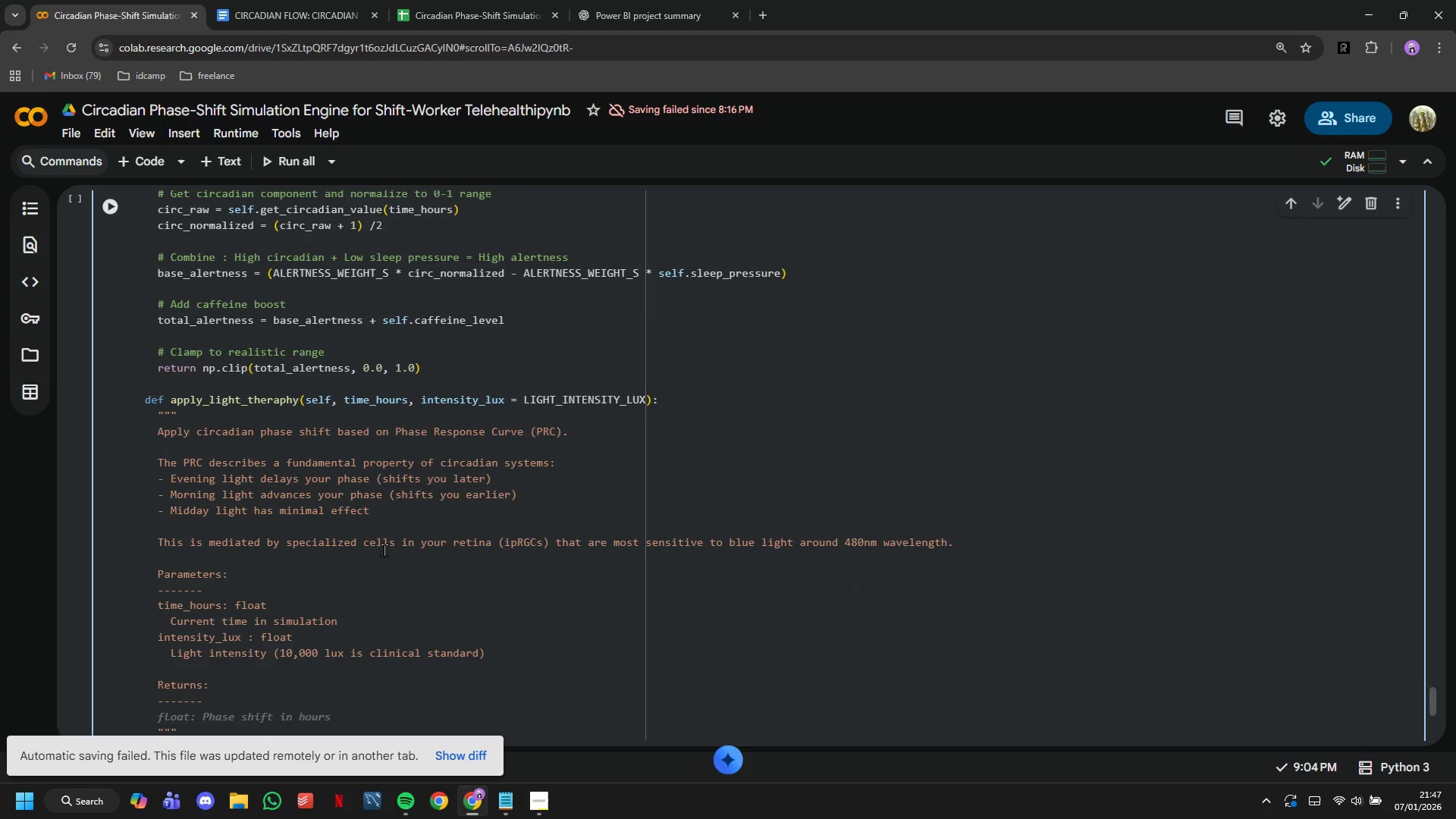 
type(float: Actual phase shift applied (hours)
 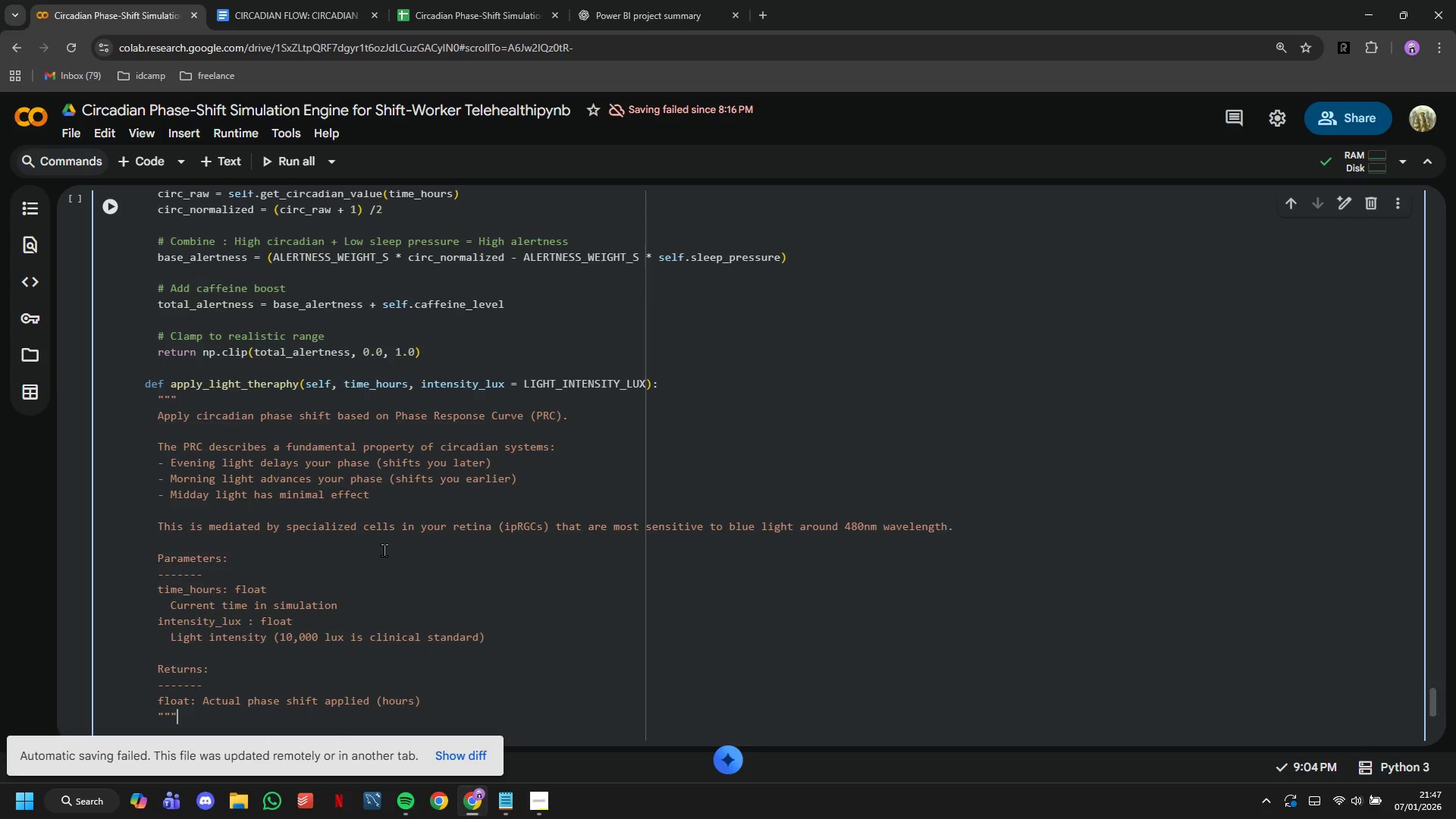 
 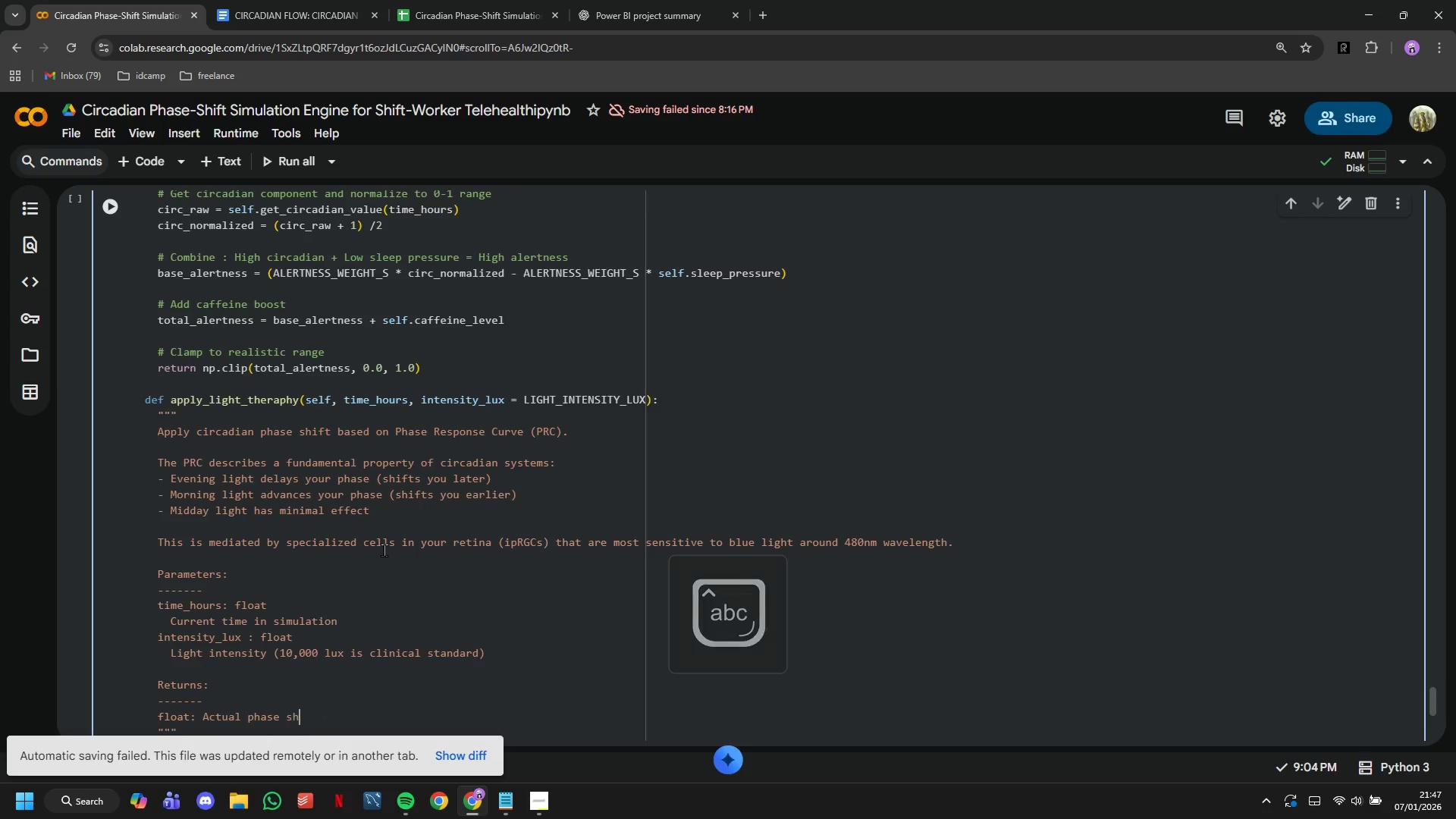 
key(ArrowDown)
 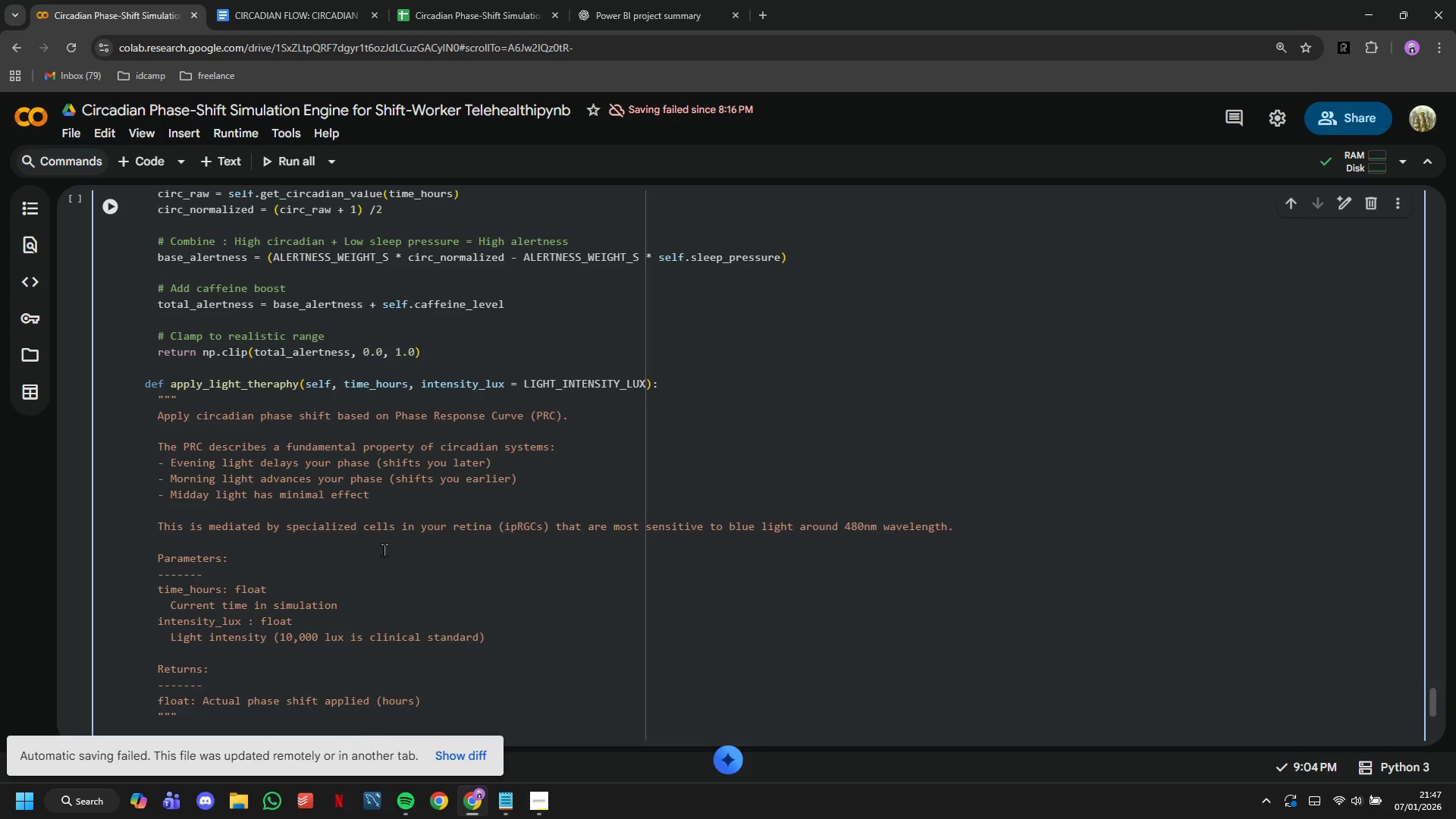 
key(Enter)
 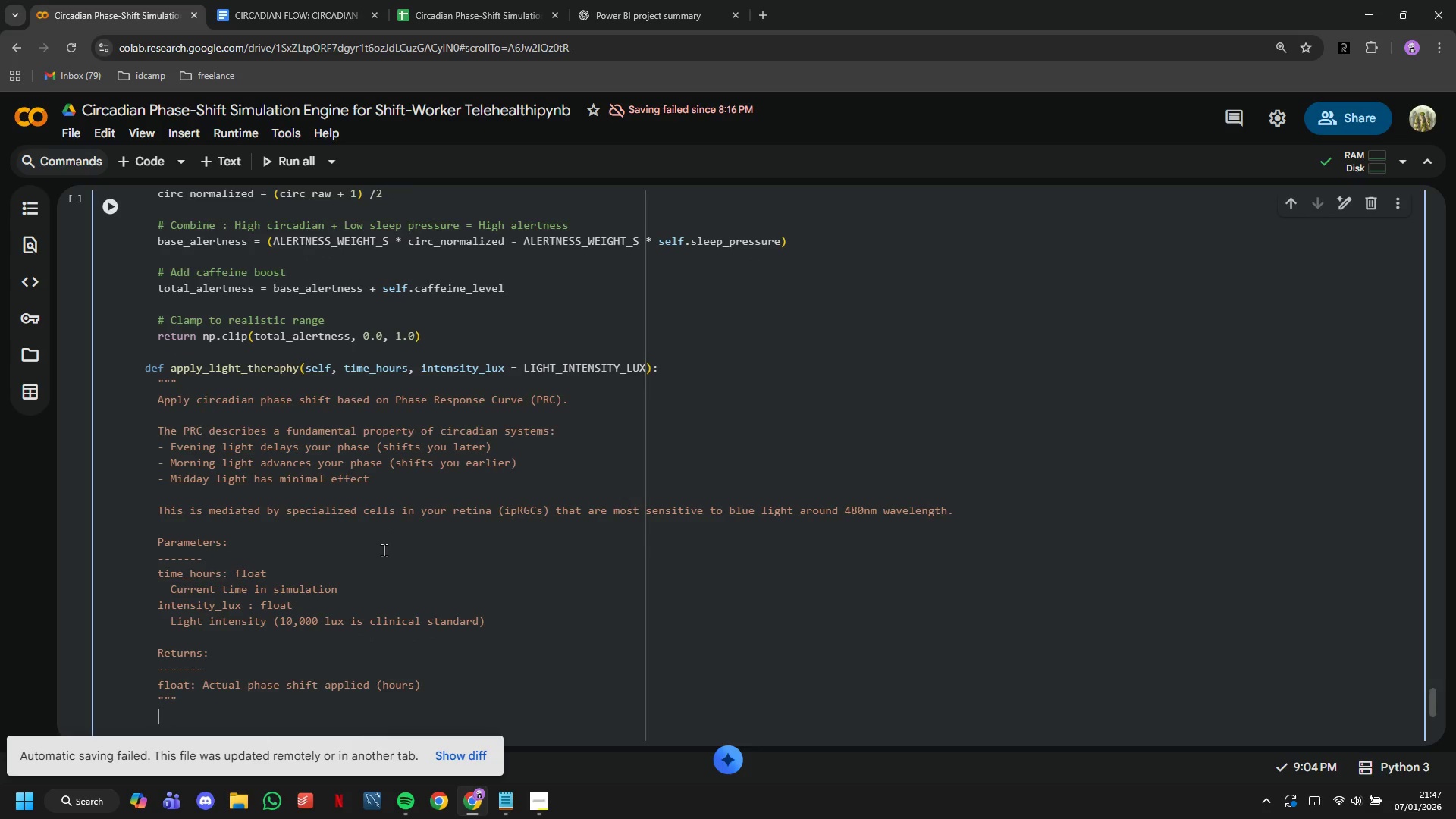 
key(Enter)
 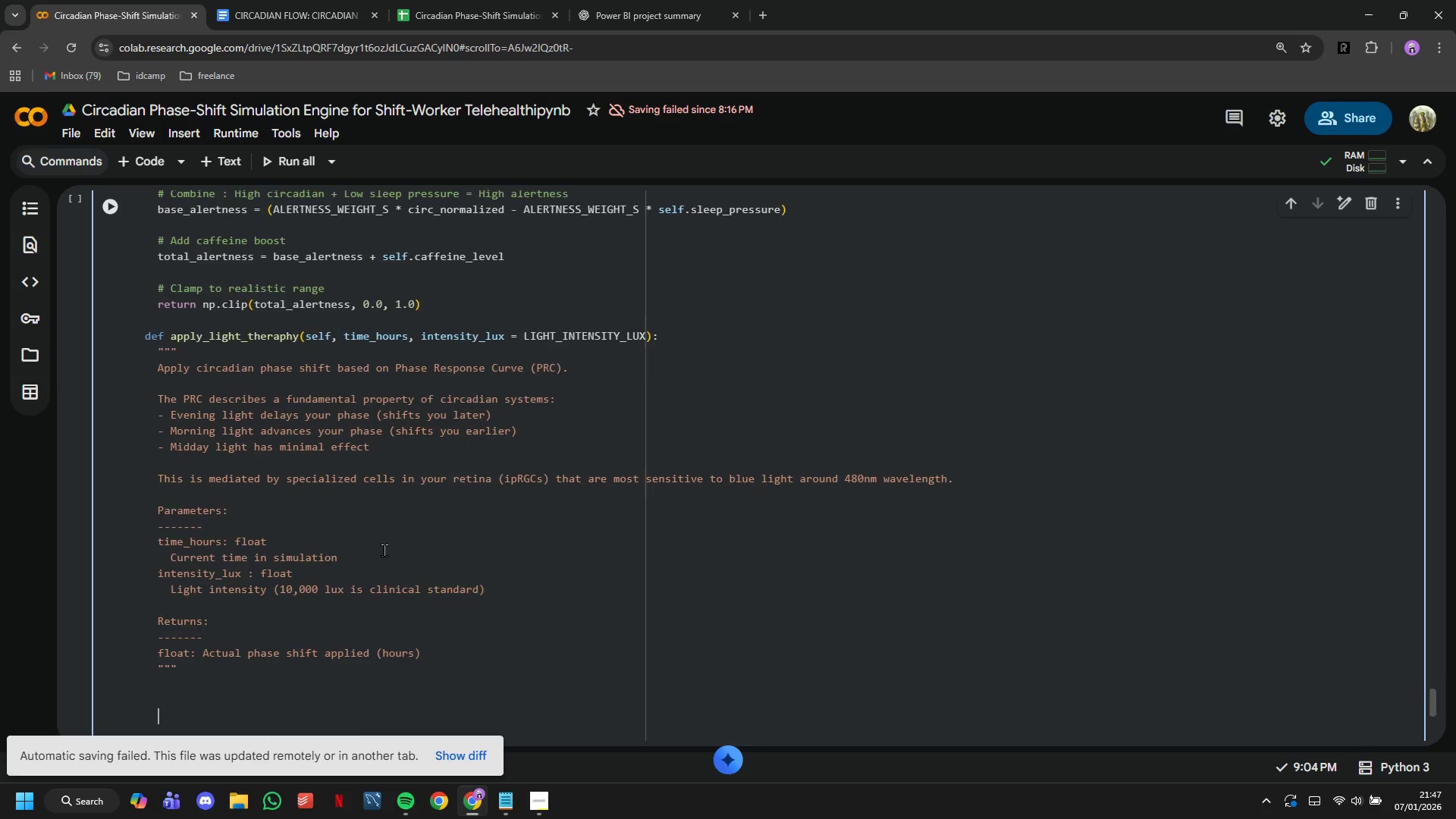 
key(Enter)
 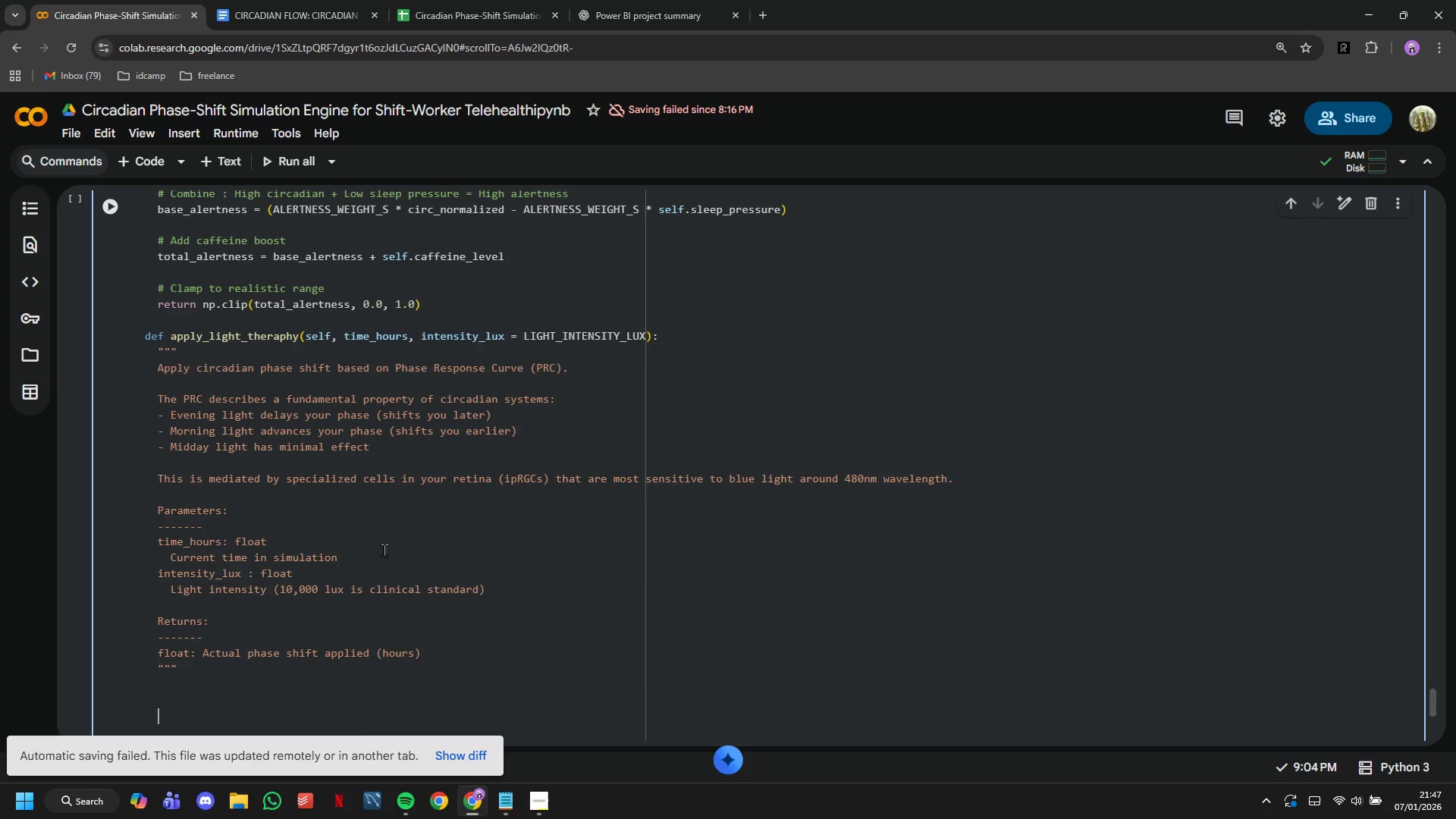 
wait(10.05)
 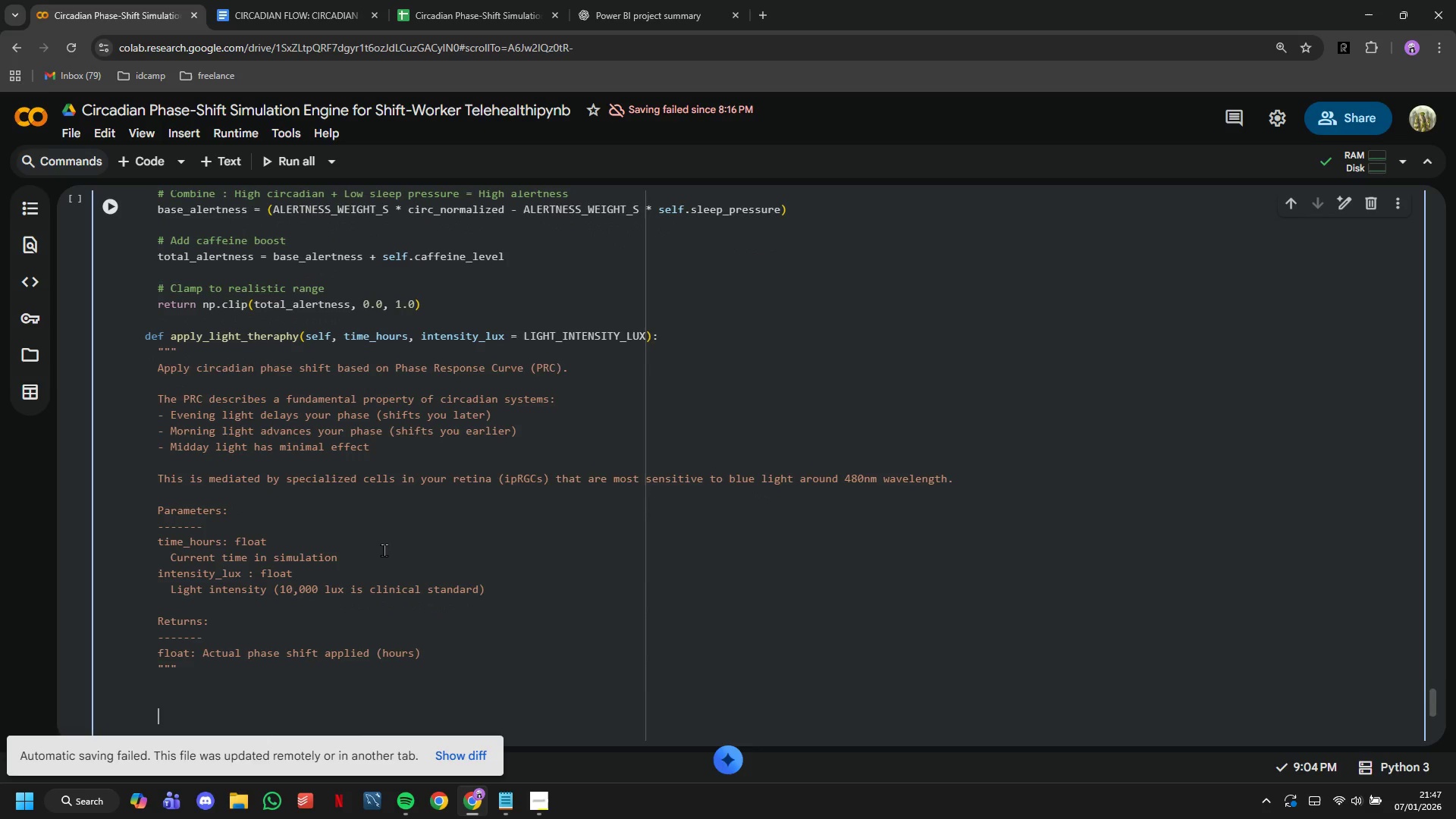 
left_click([545, 791])